 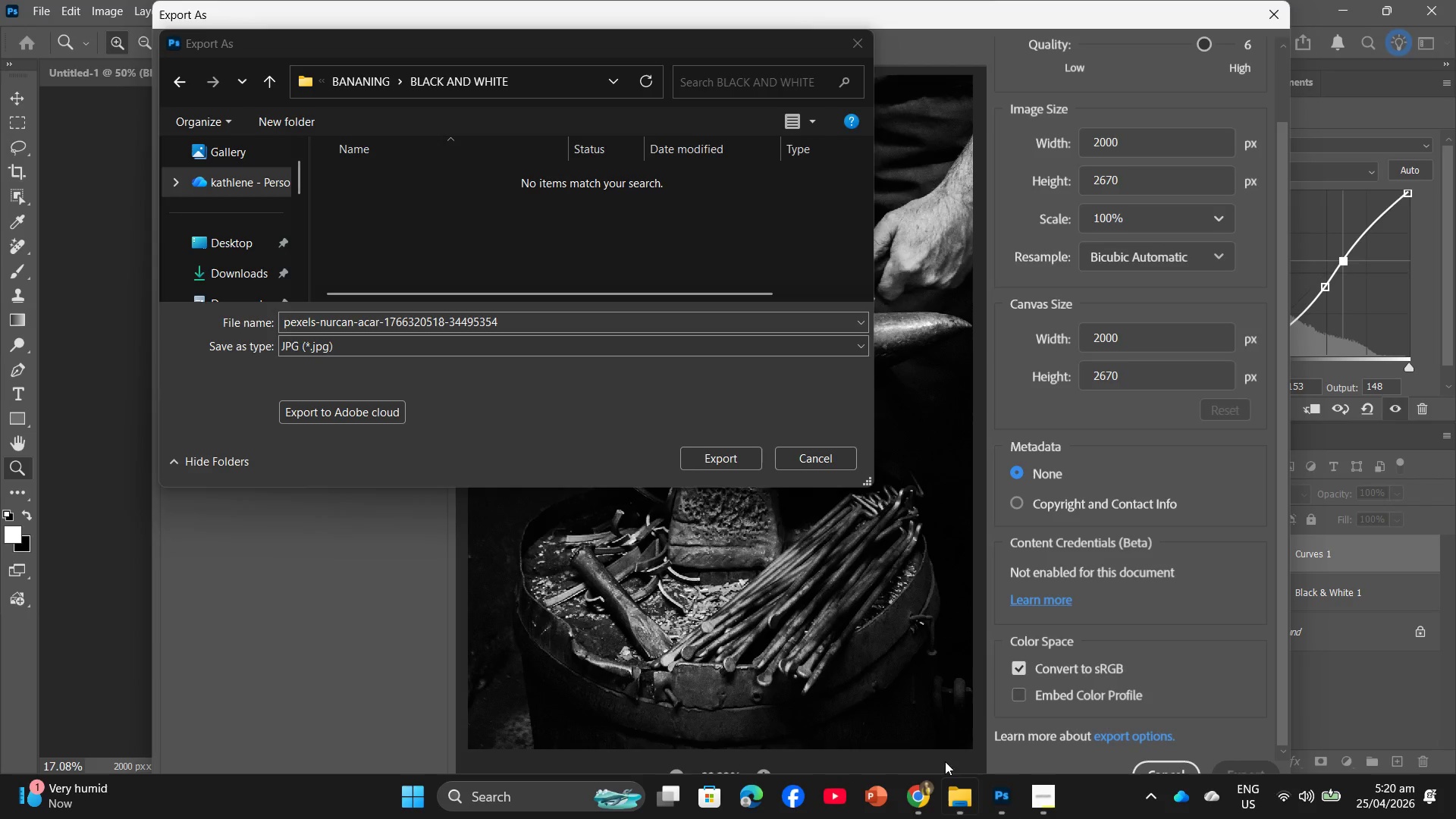 
left_click_drag(start_coordinate=[526, 323], to_coordinate=[226, 298])
 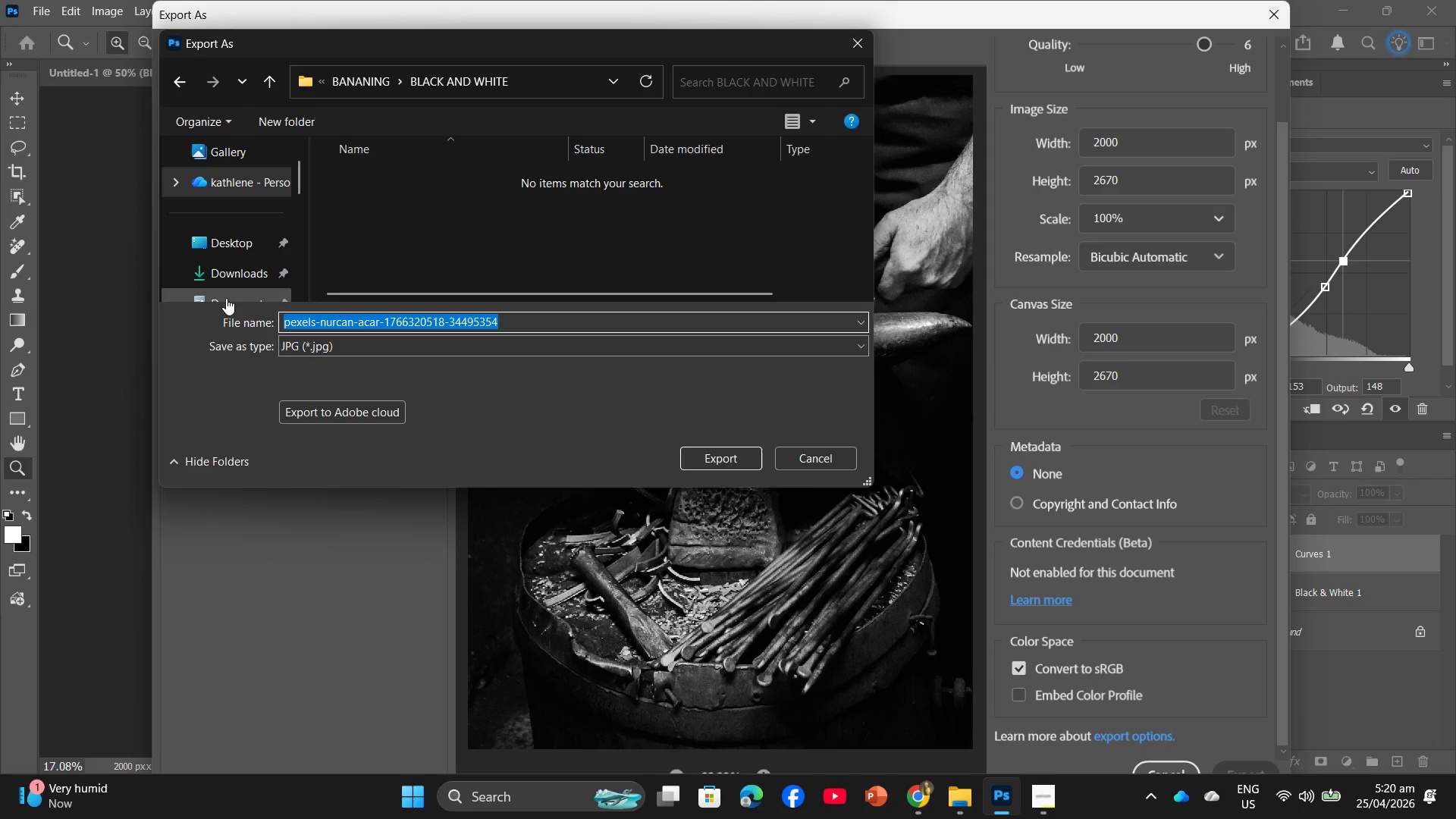 
key(1)
 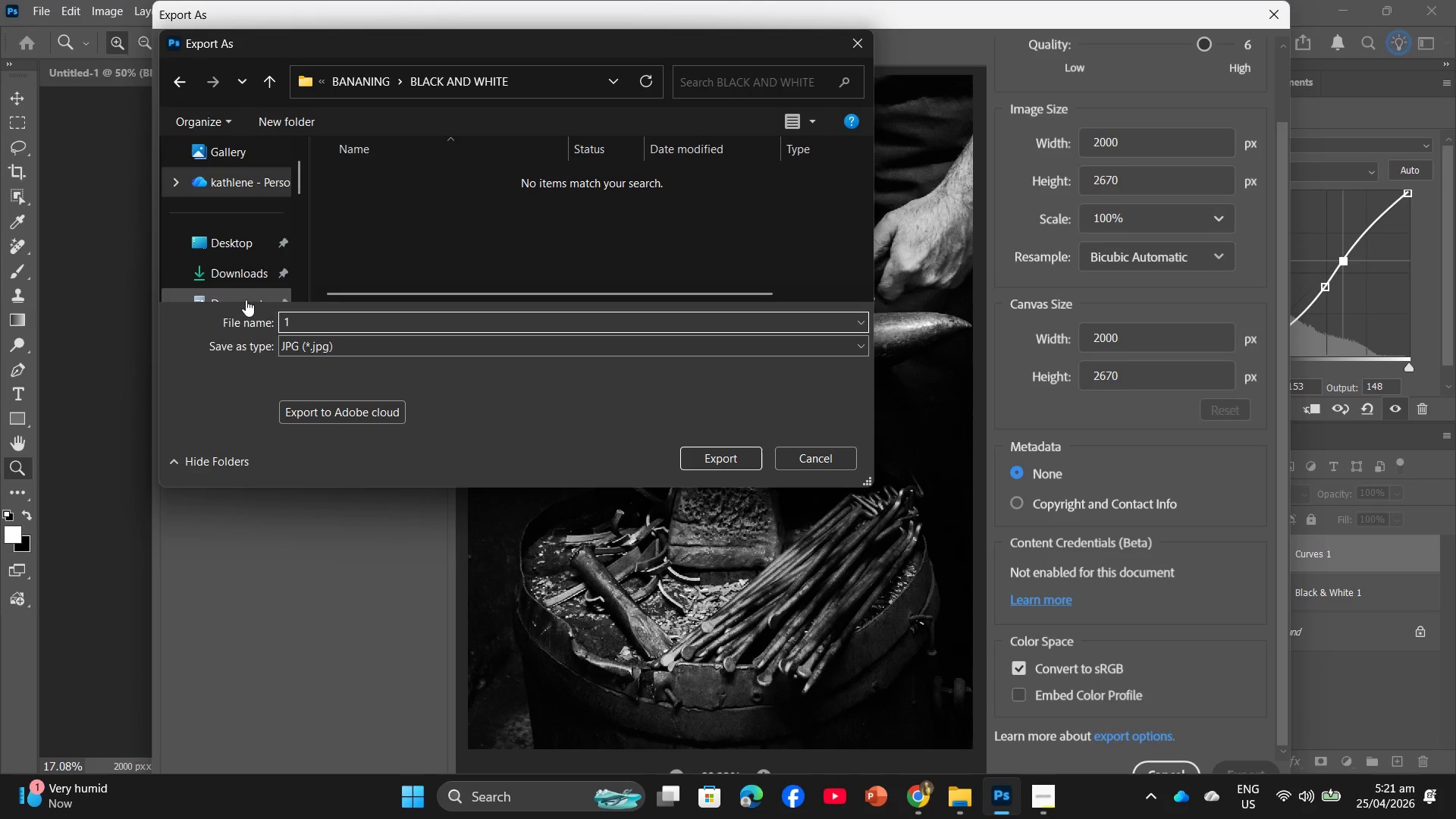 
key(Enter)
 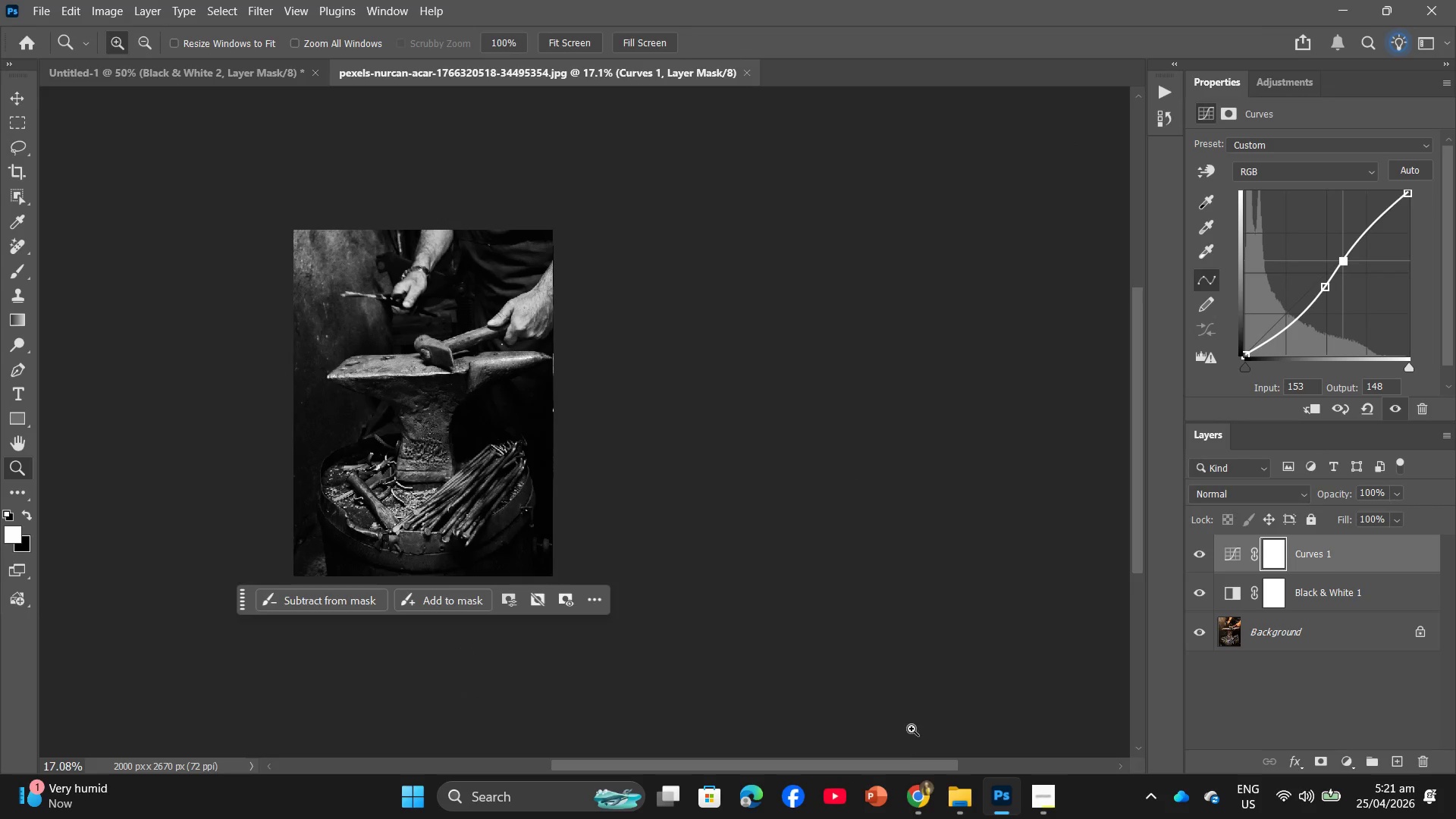 
left_click([907, 727])
 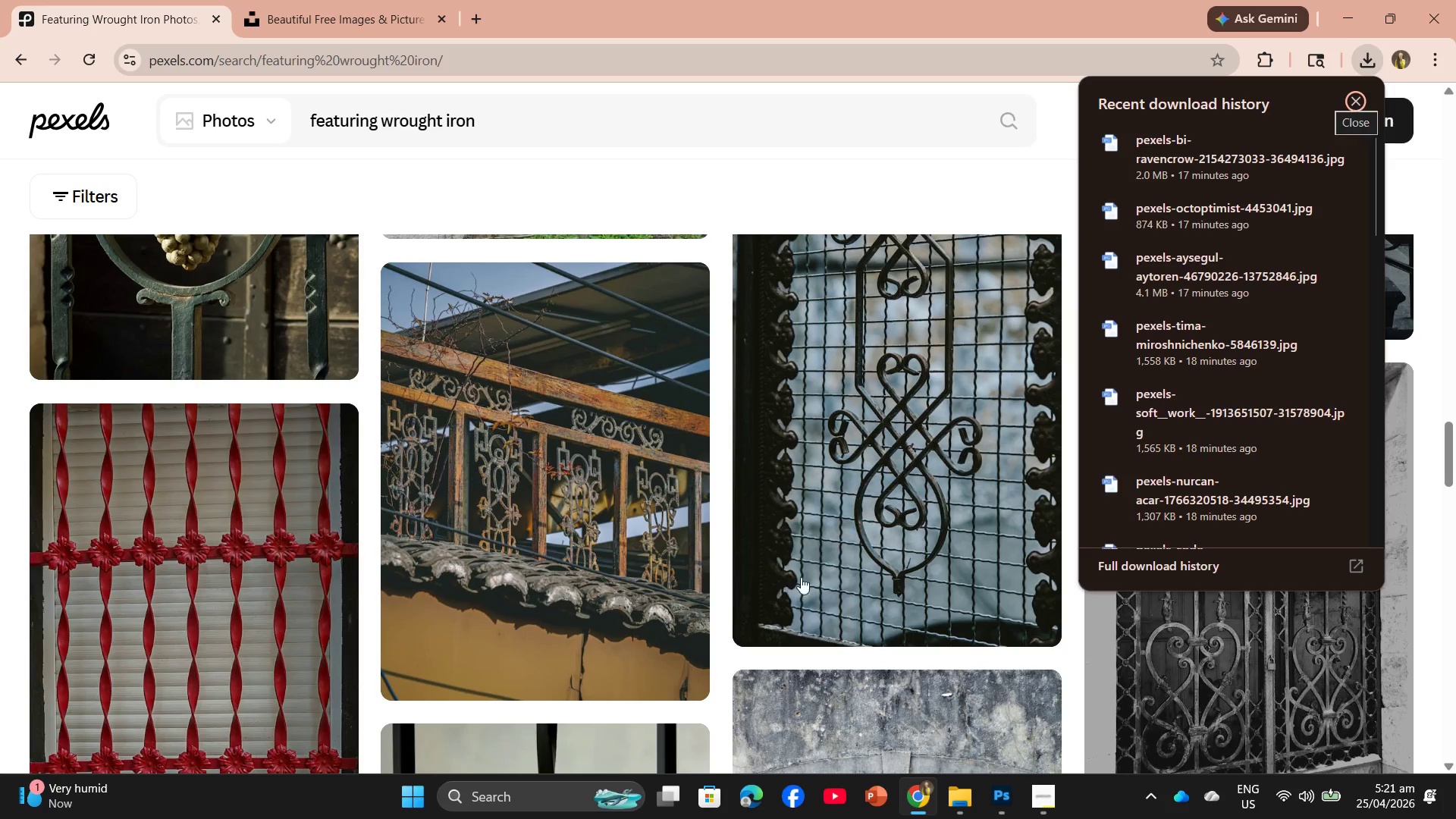 
scroll: coordinate [904, 600], scroll_direction: down, amount: 9.0
 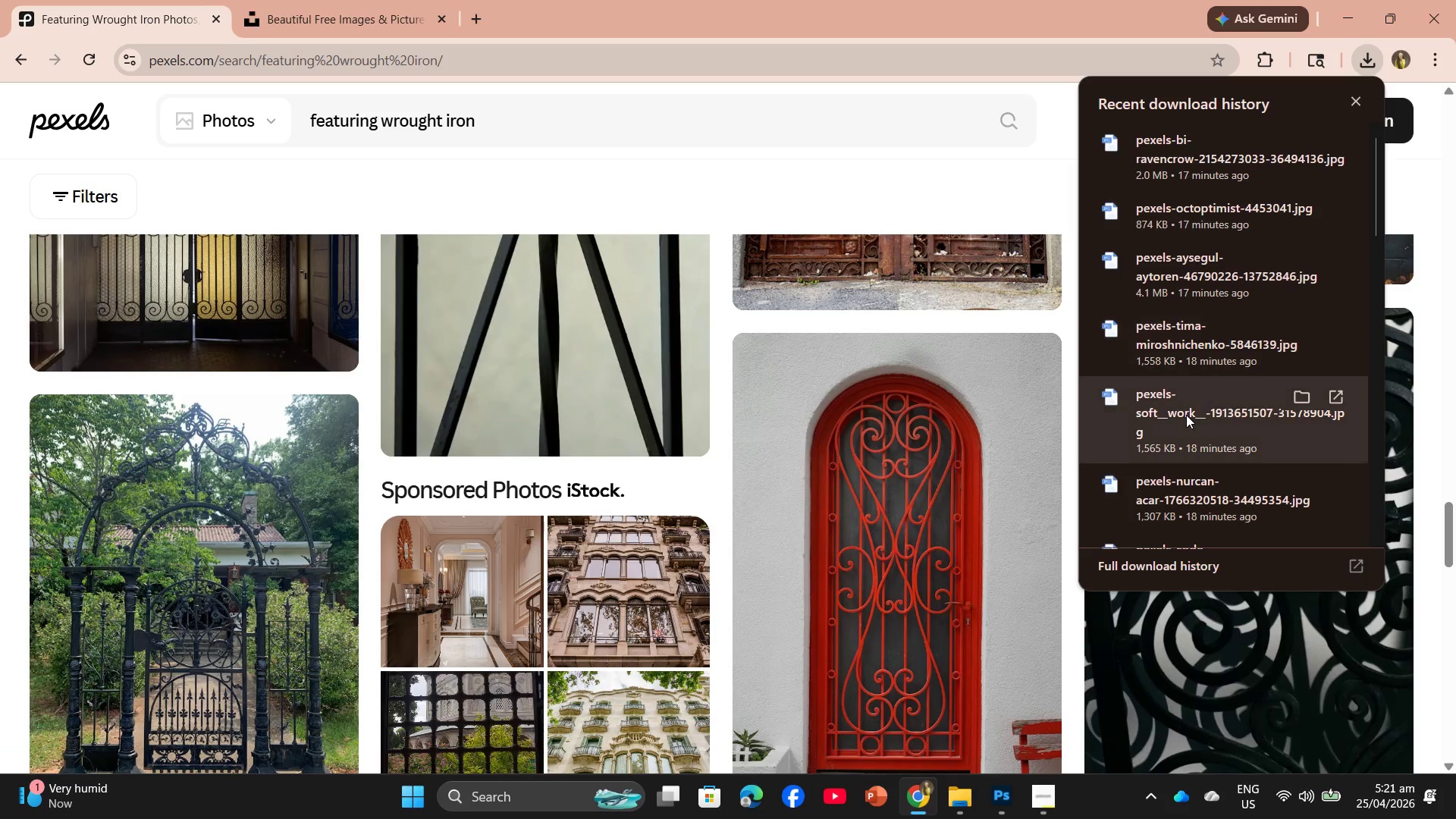 
left_click_drag(start_coordinate=[1186, 415], to_coordinate=[1197, 448])
 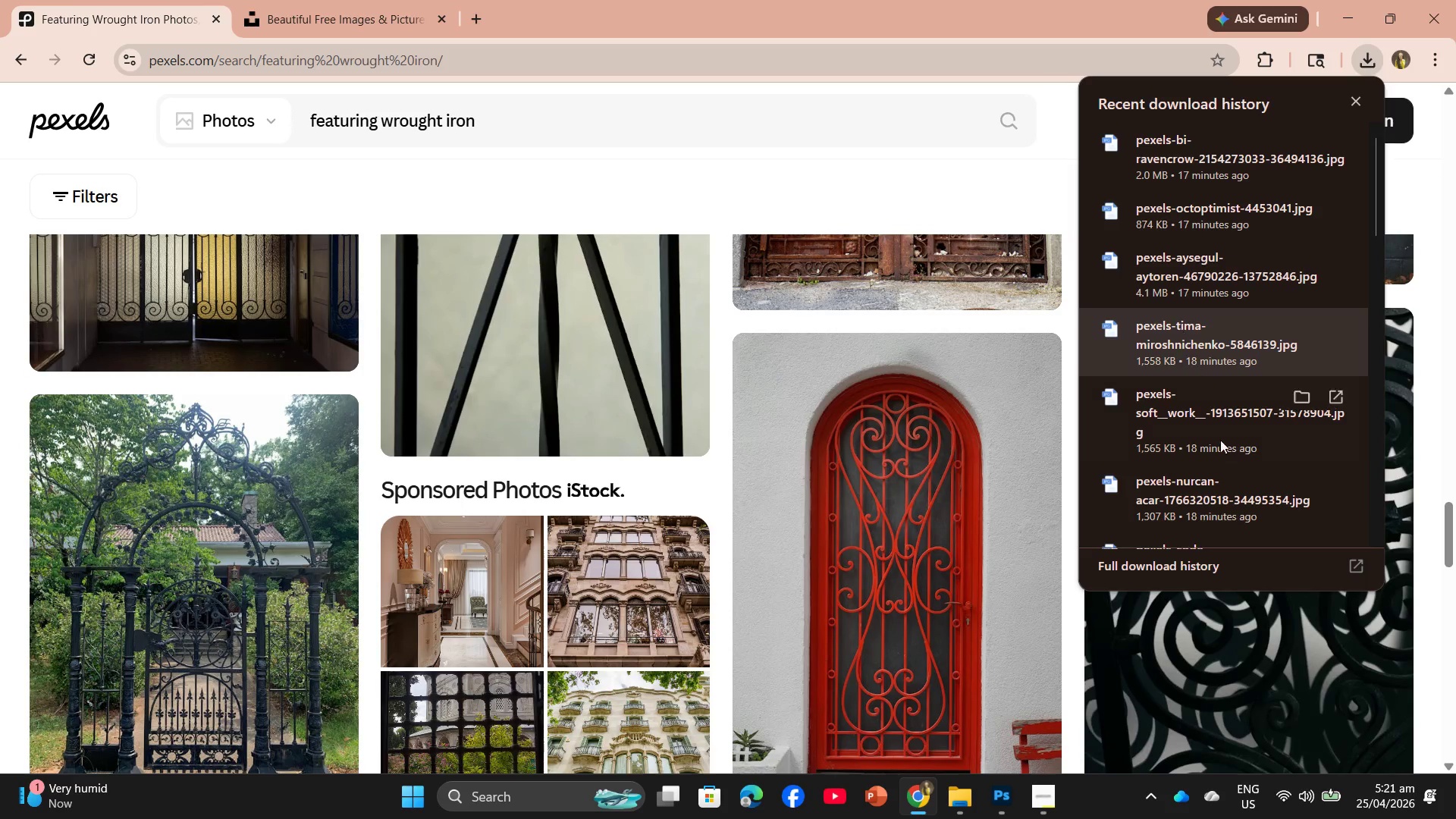 
scroll: coordinate [1217, 408], scroll_direction: up, amount: 1.0
 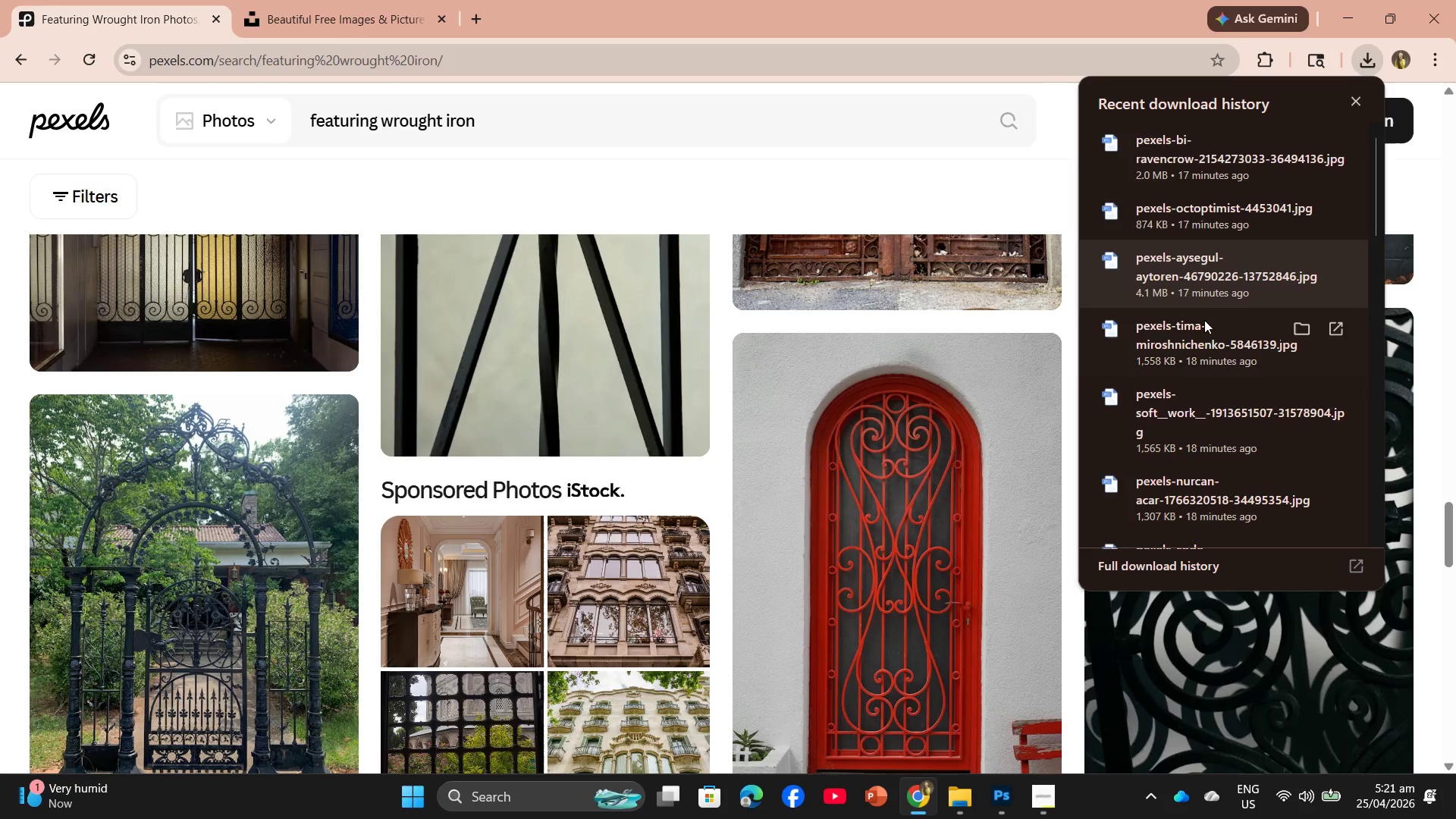 
left_click_drag(start_coordinate=[1235, 441], to_coordinate=[827, 71])
 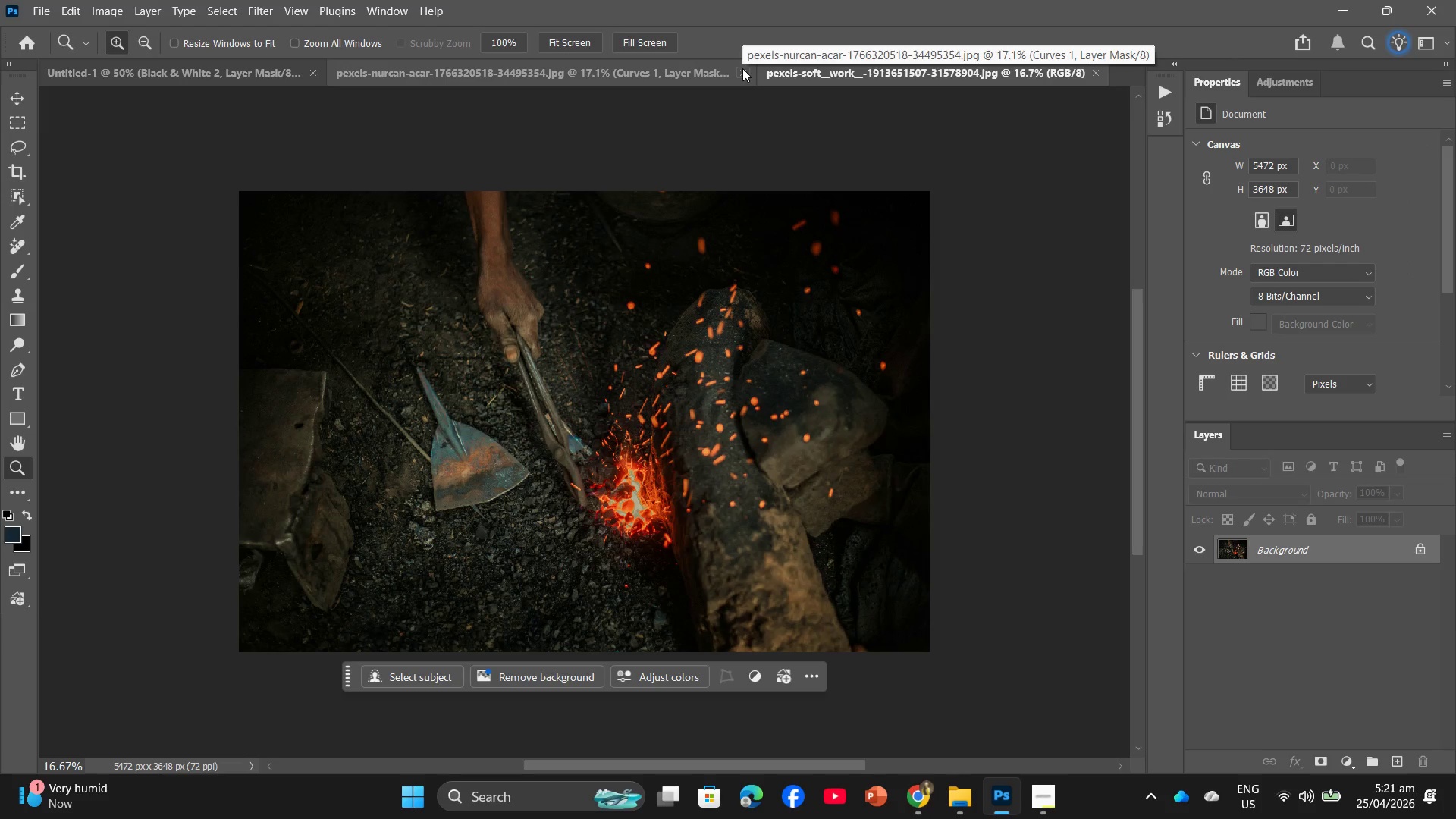 
left_click([742, 68])
 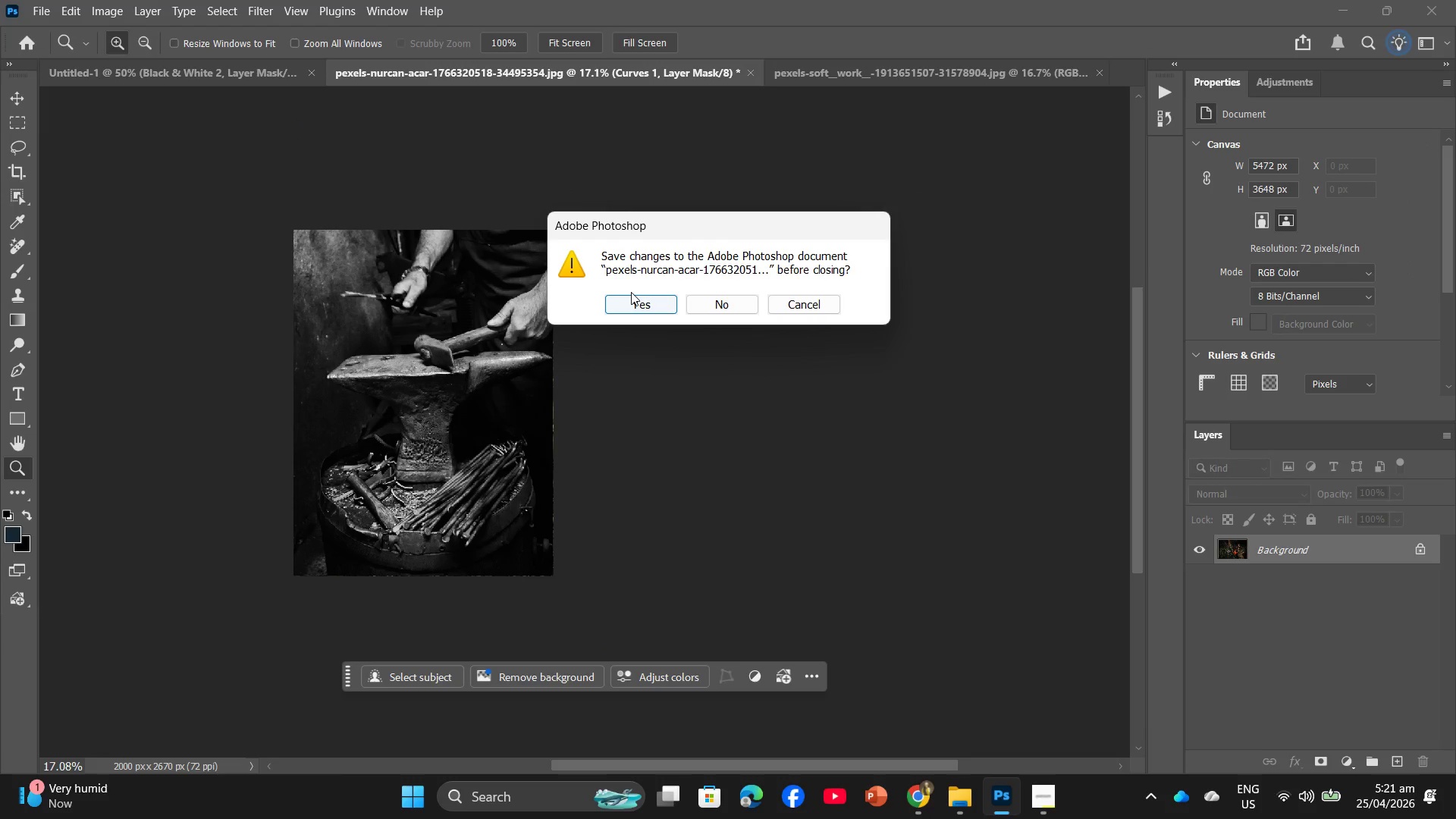 
left_click([629, 300])
 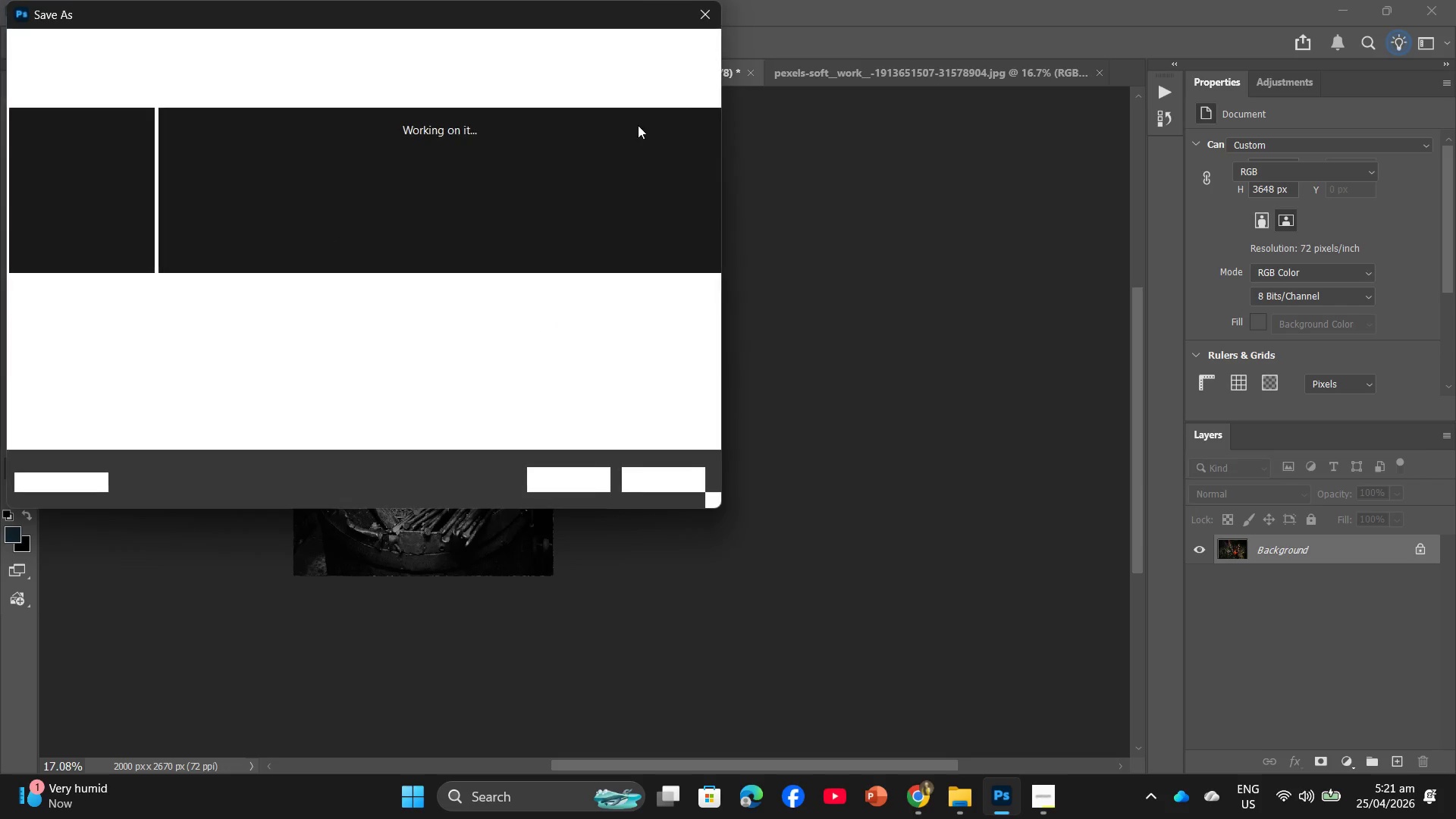 
left_click([708, 11])
 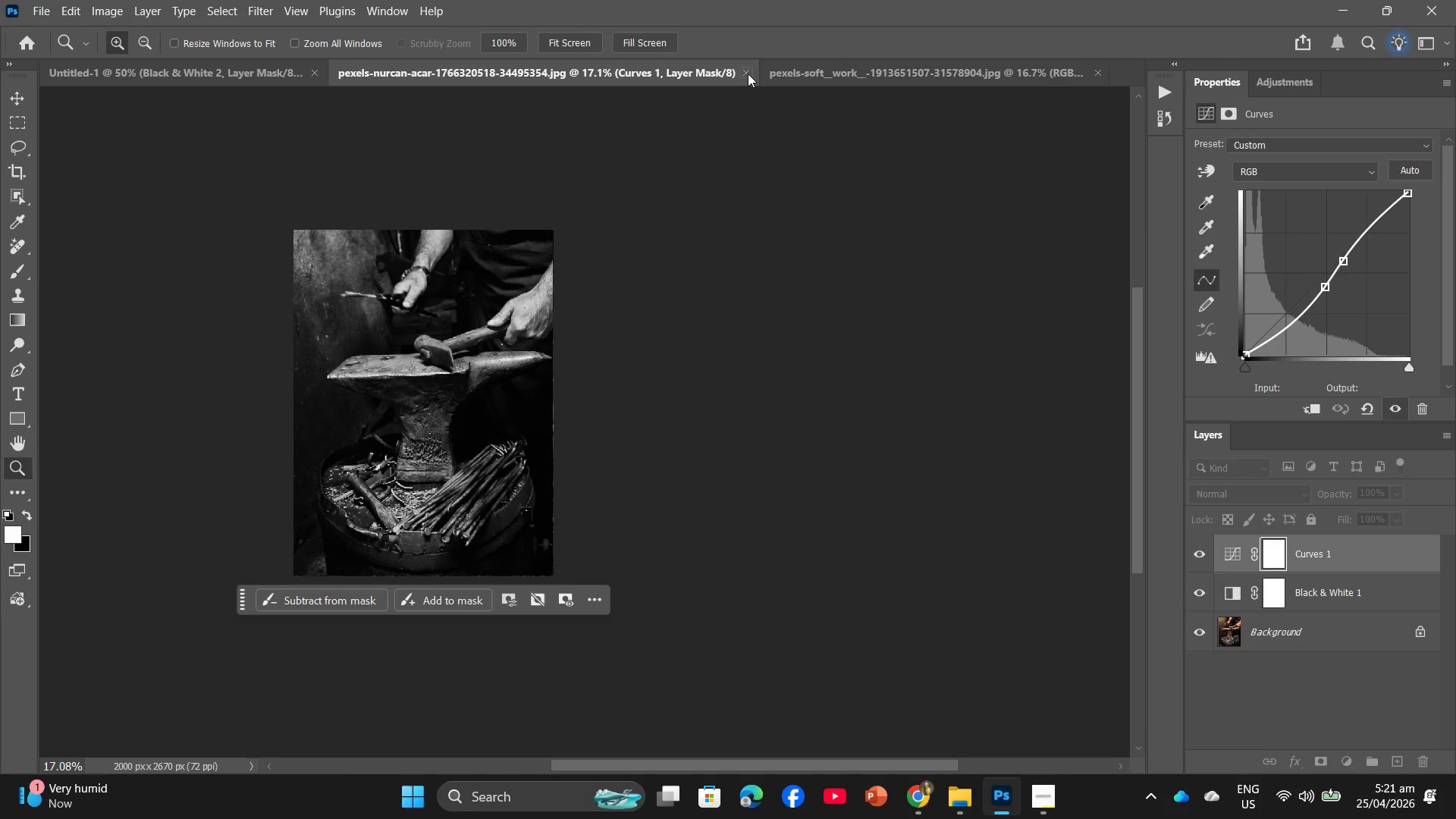 
left_click([748, 74])
 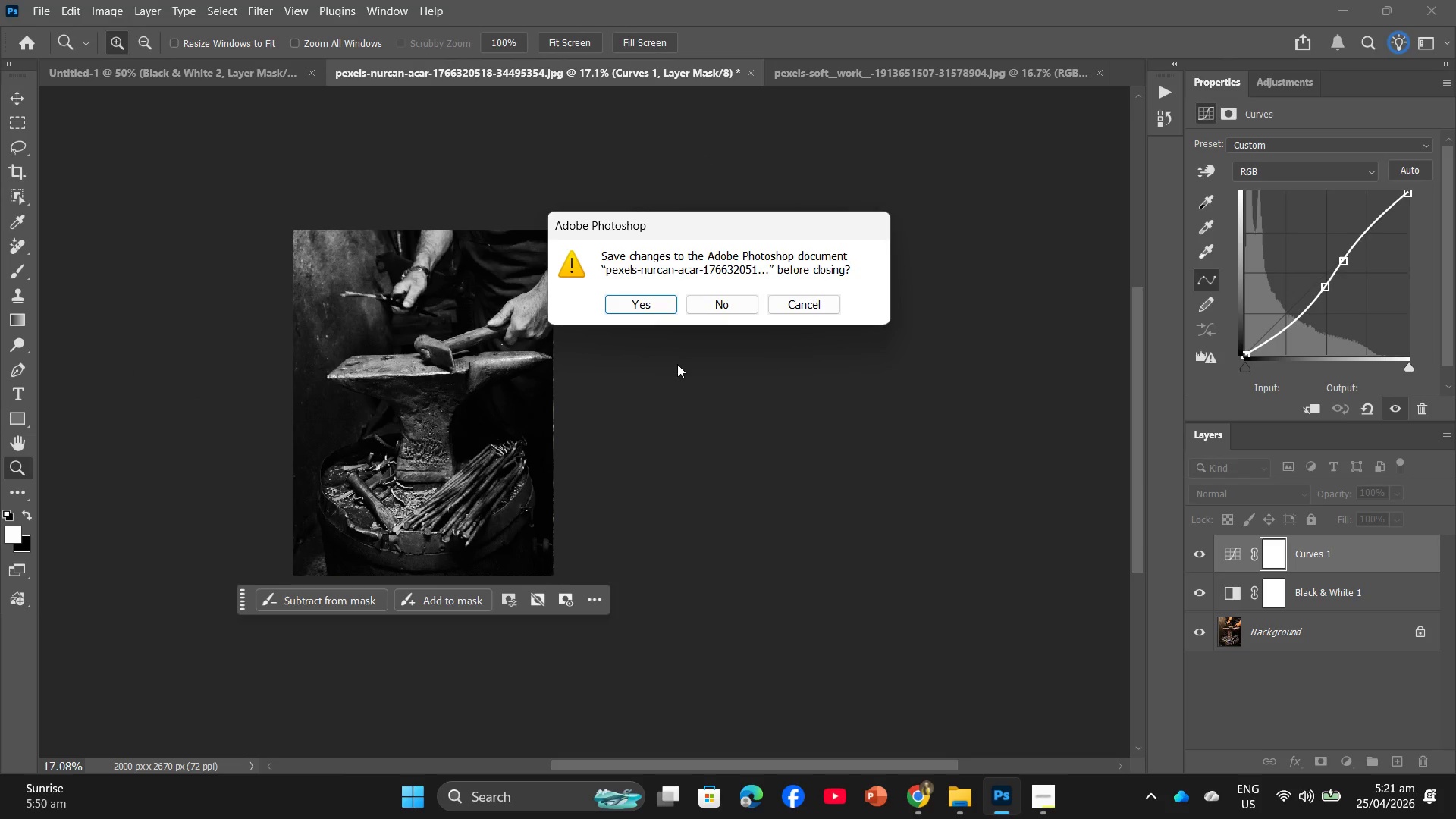 
left_click([729, 297])
 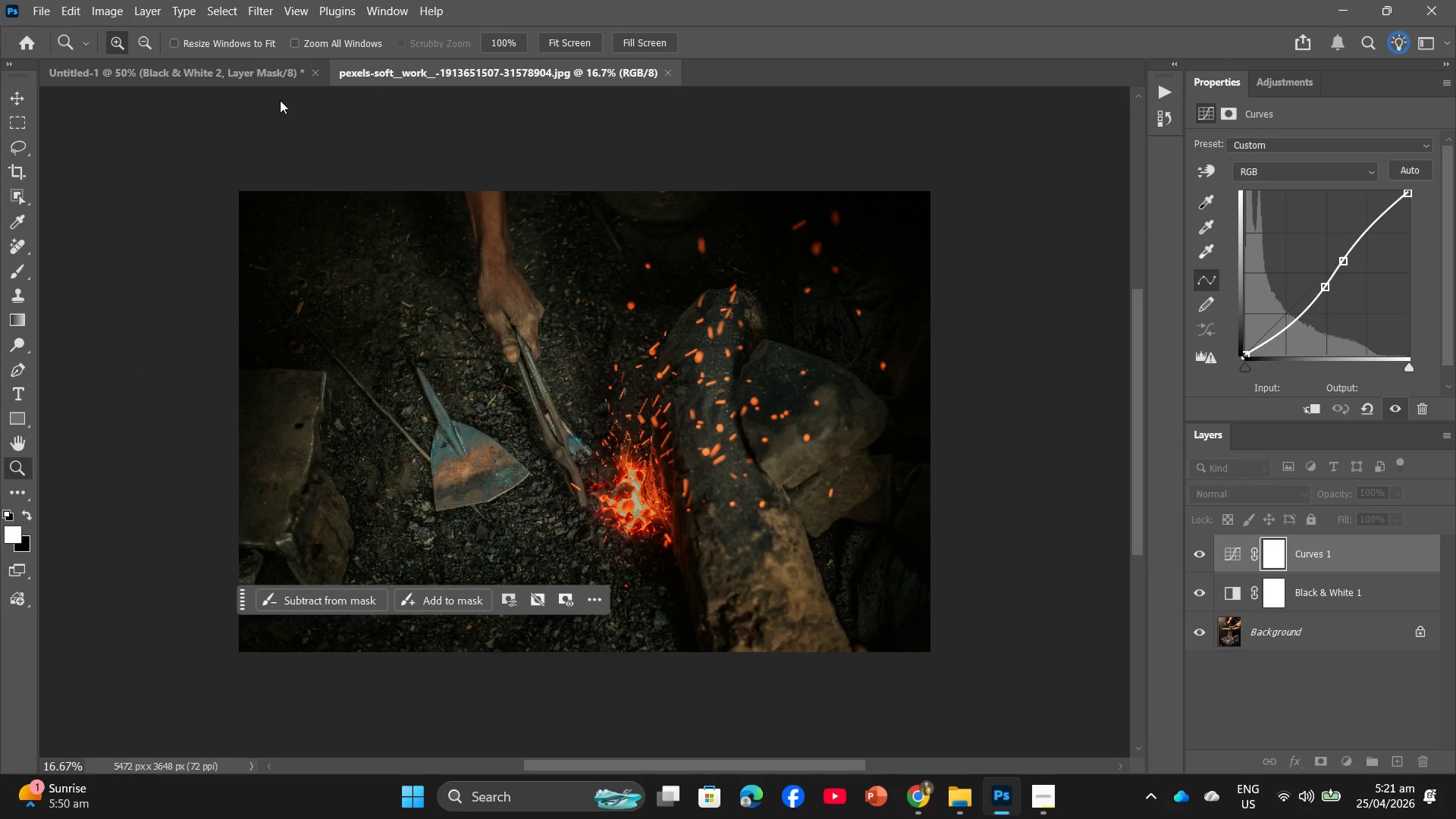 
left_click([229, 75])
 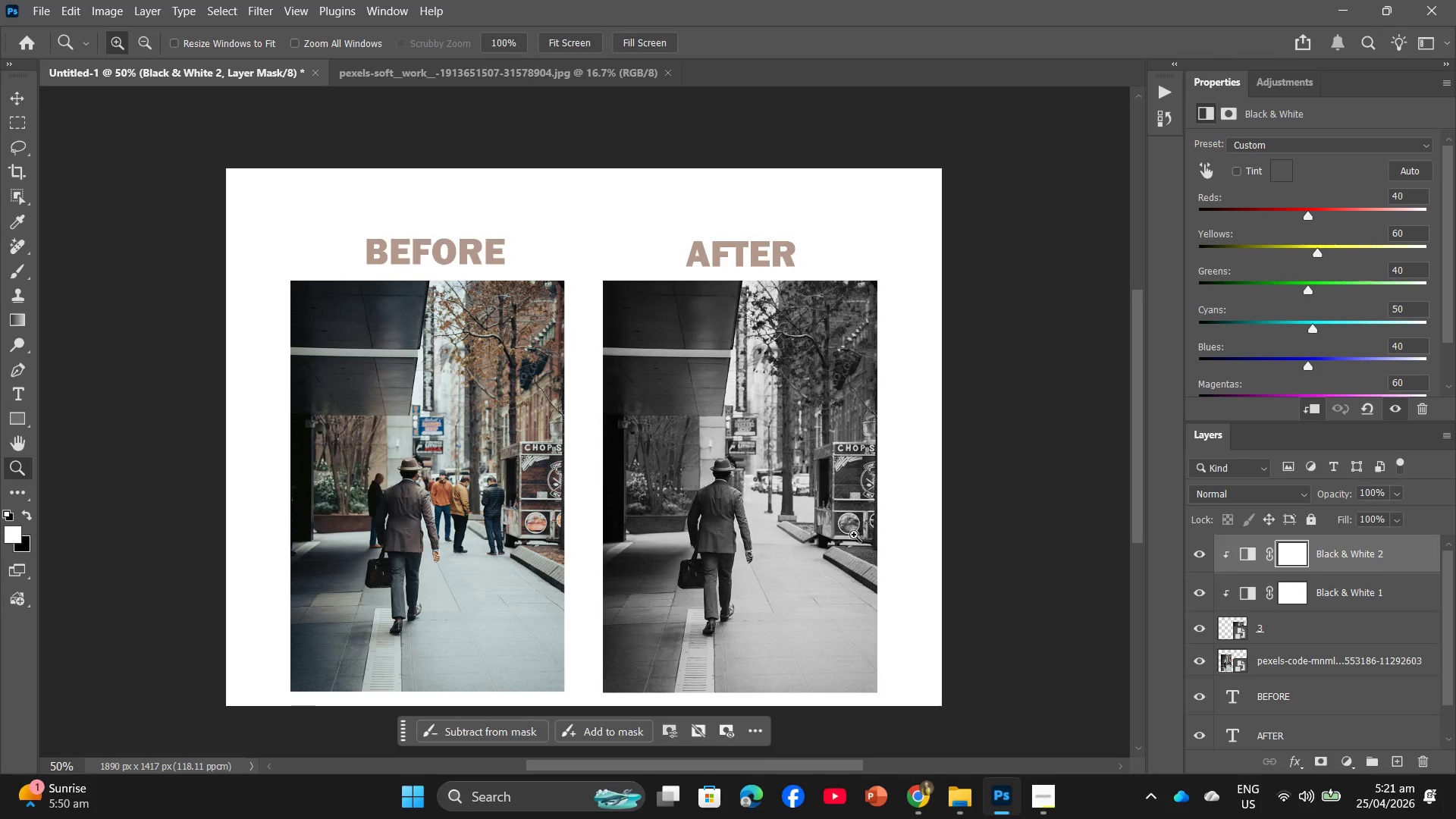 
left_click([704, 482])
 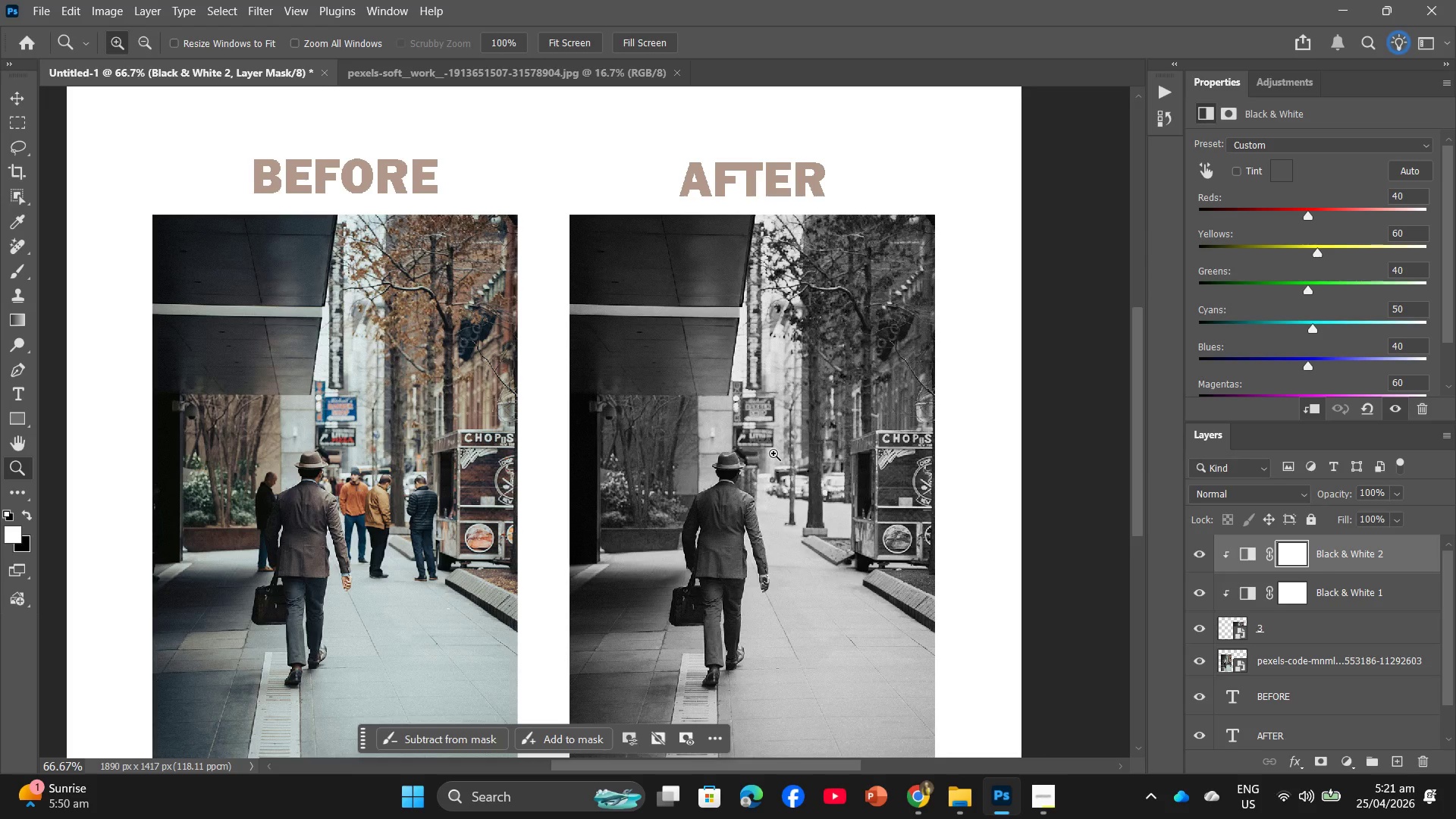 
scroll: coordinate [774, 453], scroll_direction: down, amount: 2.0
 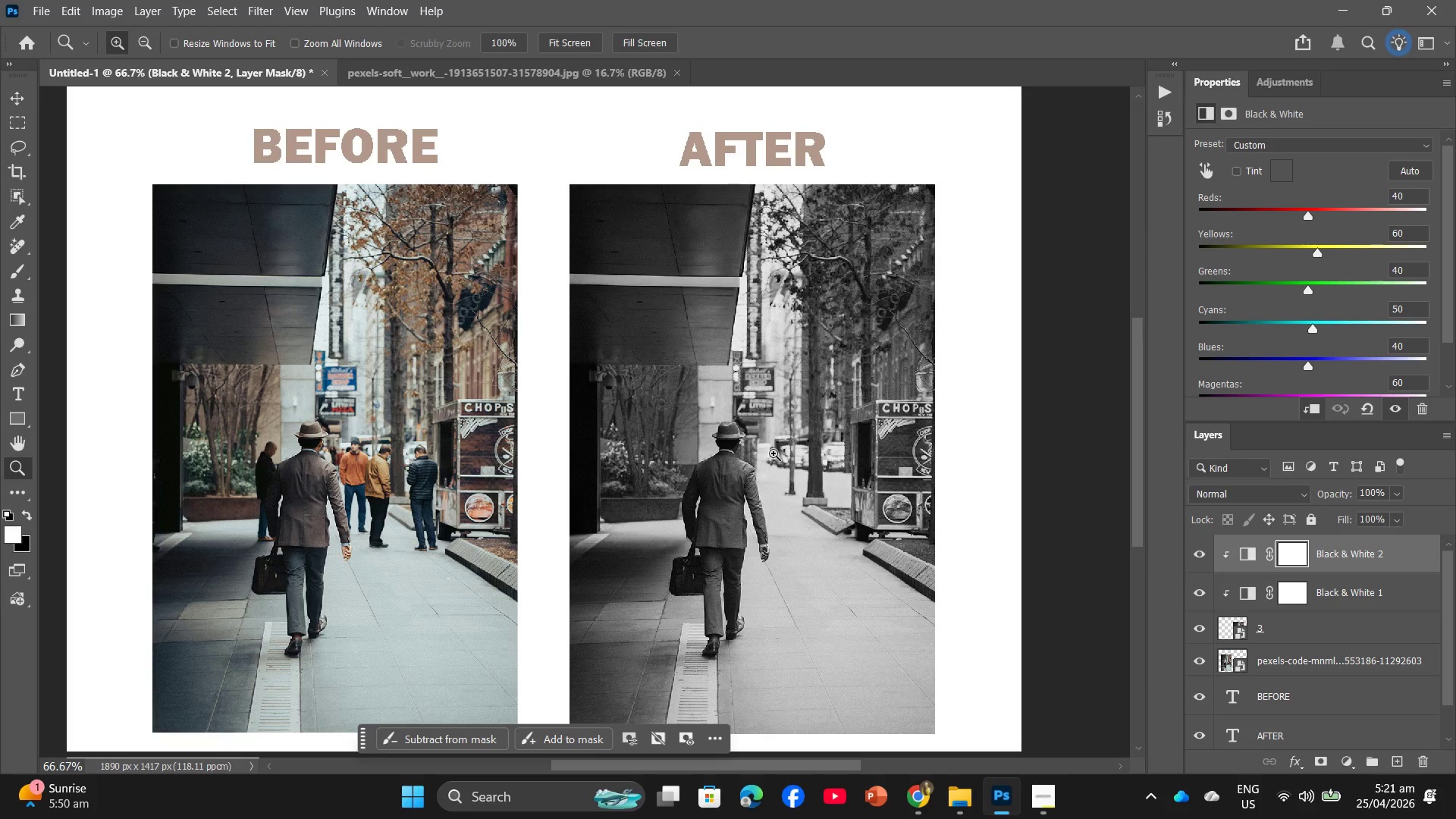 
key(Alt+AltLeft)
 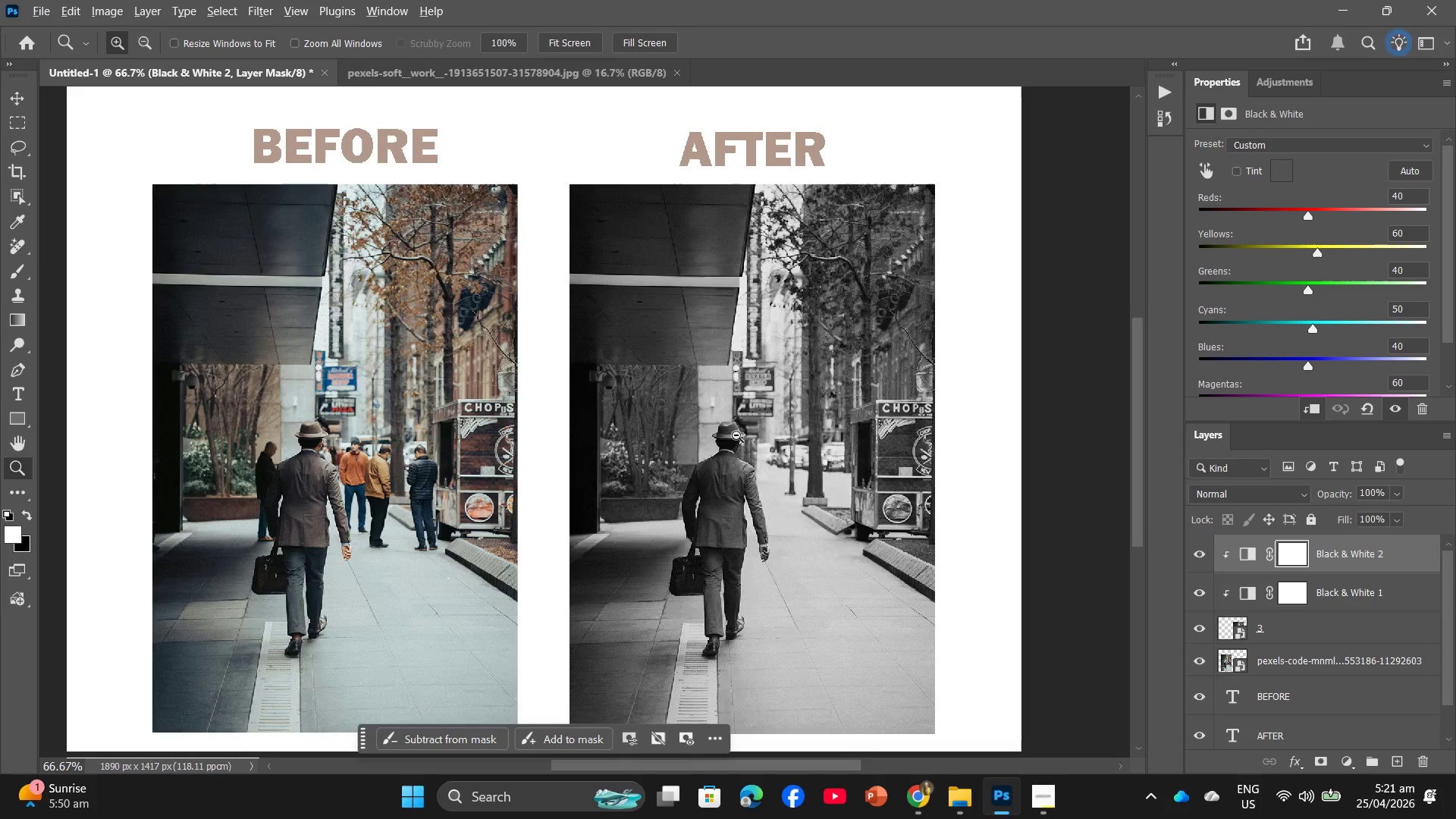 
scroll: coordinate [736, 435], scroll_direction: down, amount: 2.0
 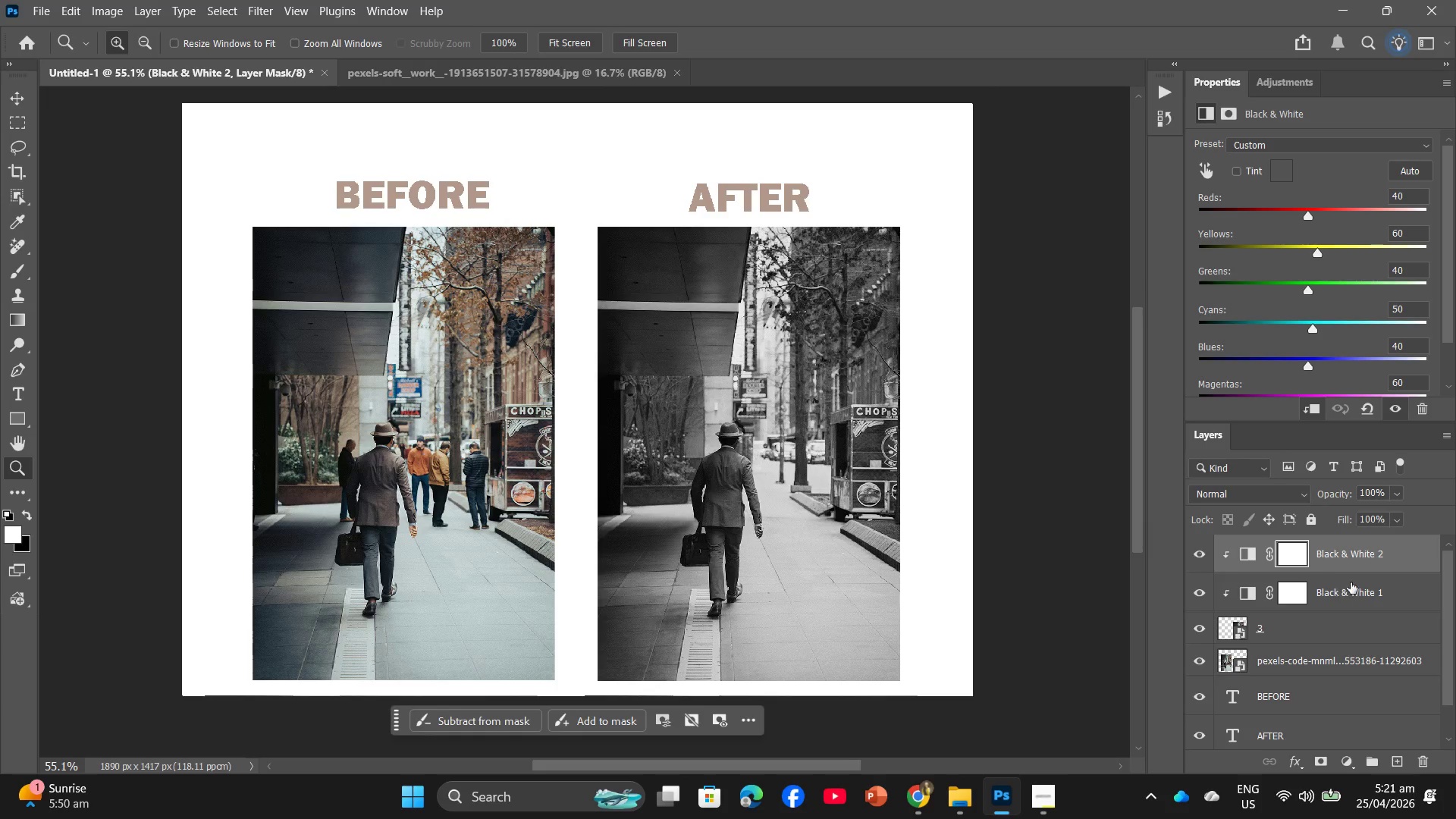 
left_click_drag(start_coordinate=[1332, 632], to_coordinate=[1429, 765])
 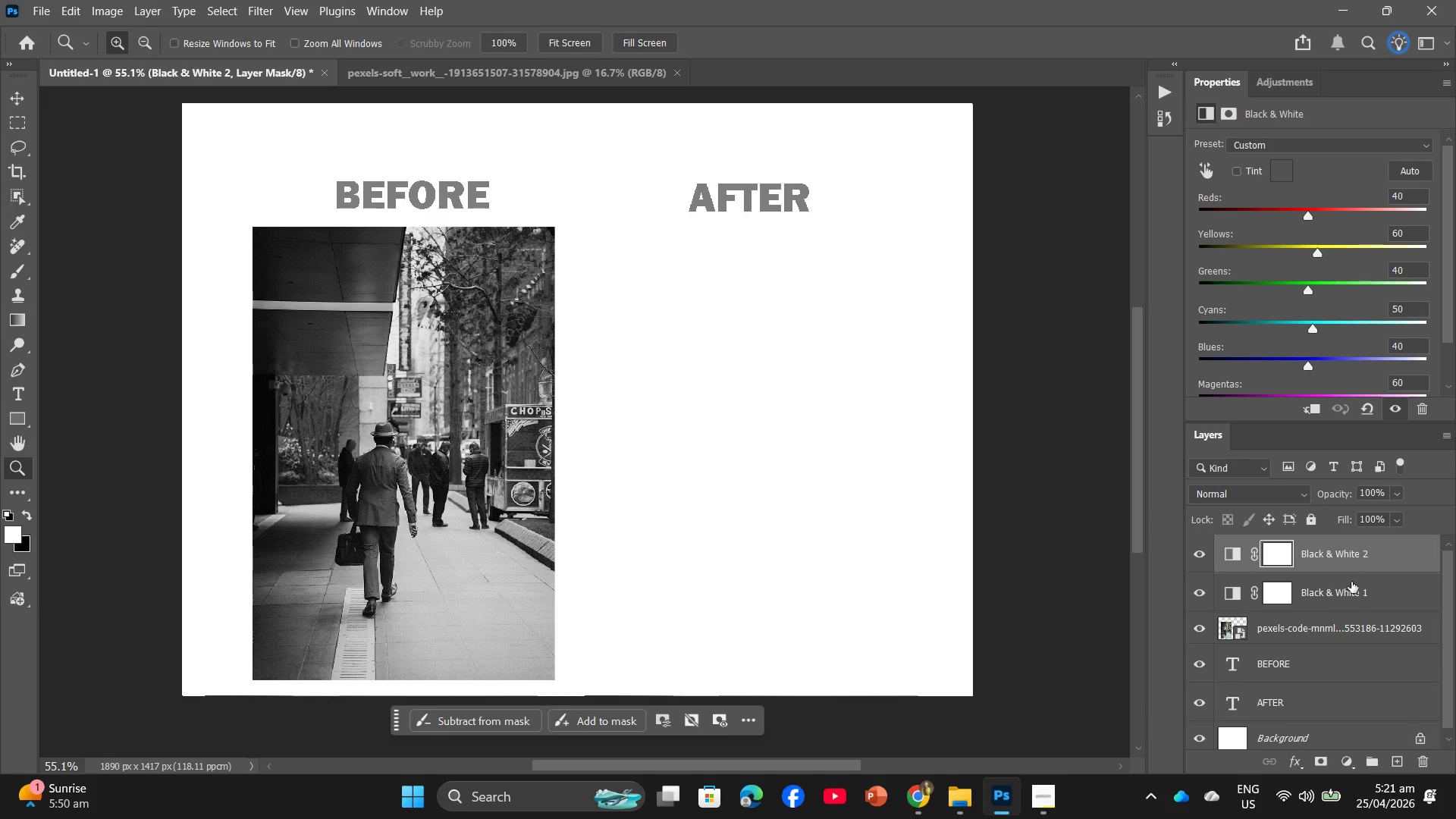 
left_click_drag(start_coordinate=[1353, 559], to_coordinate=[1428, 763])
 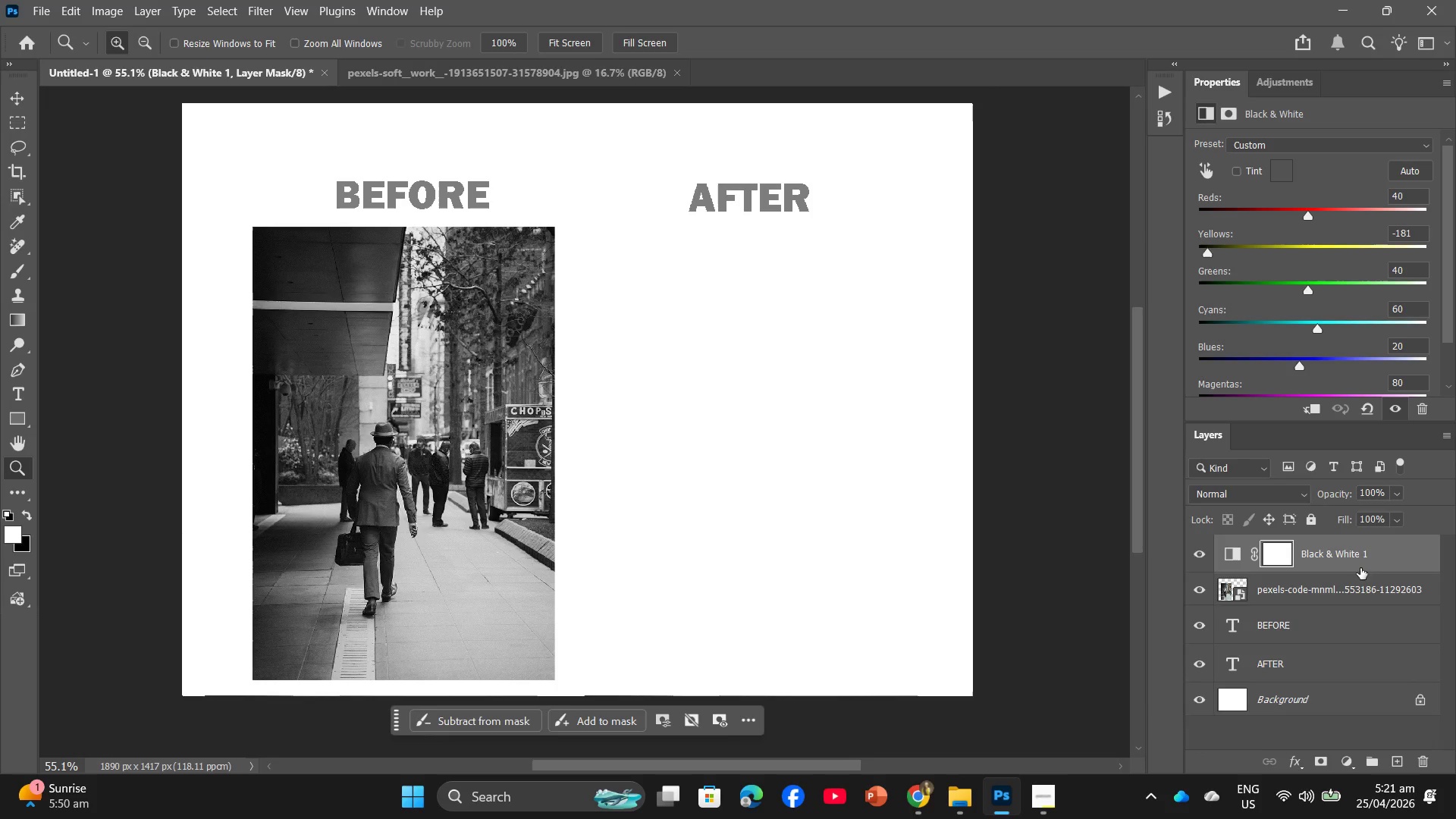 
left_click_drag(start_coordinate=[1363, 560], to_coordinate=[1416, 764])
 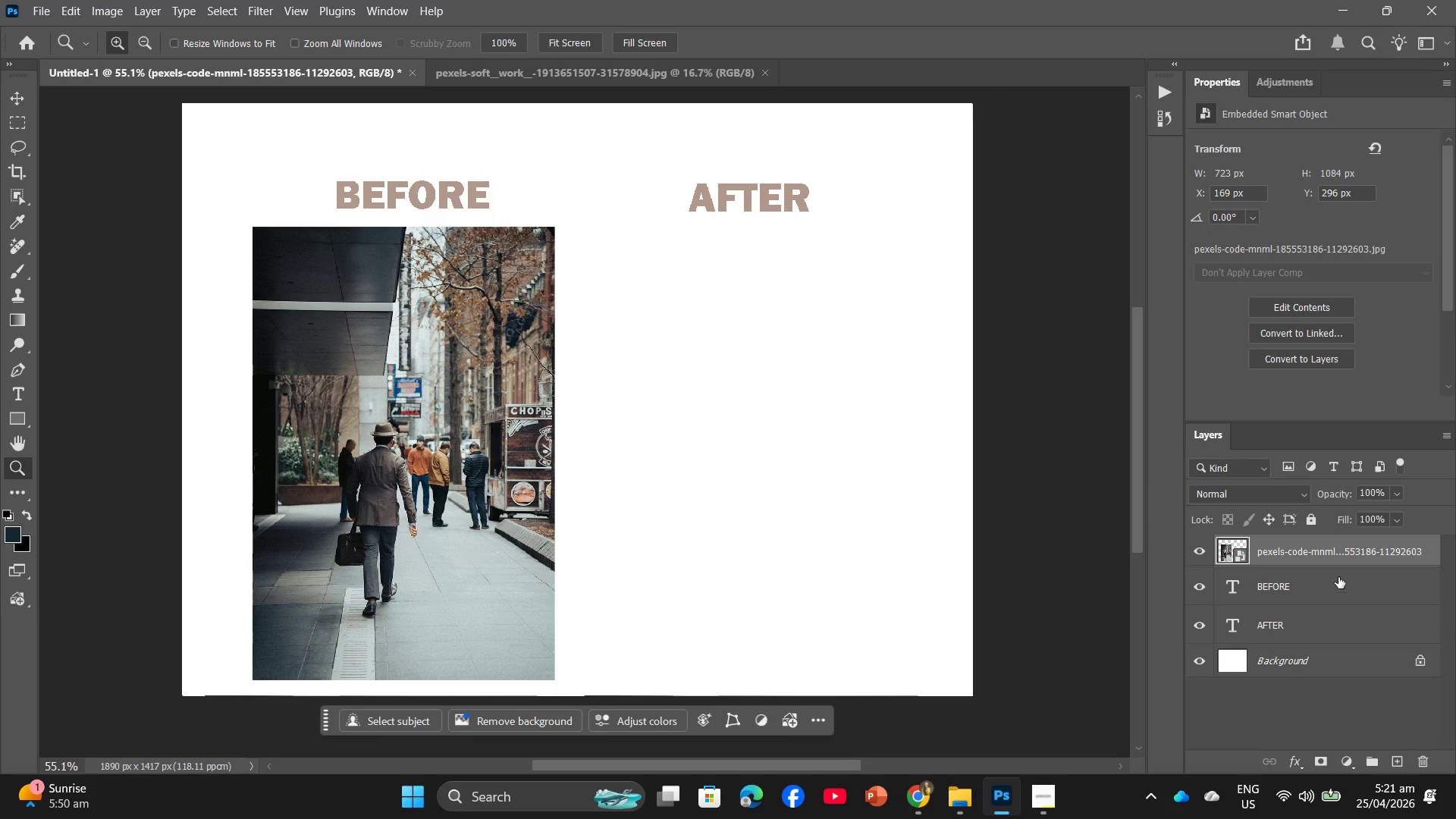 
left_click_drag(start_coordinate=[1337, 561], to_coordinate=[1420, 760])
 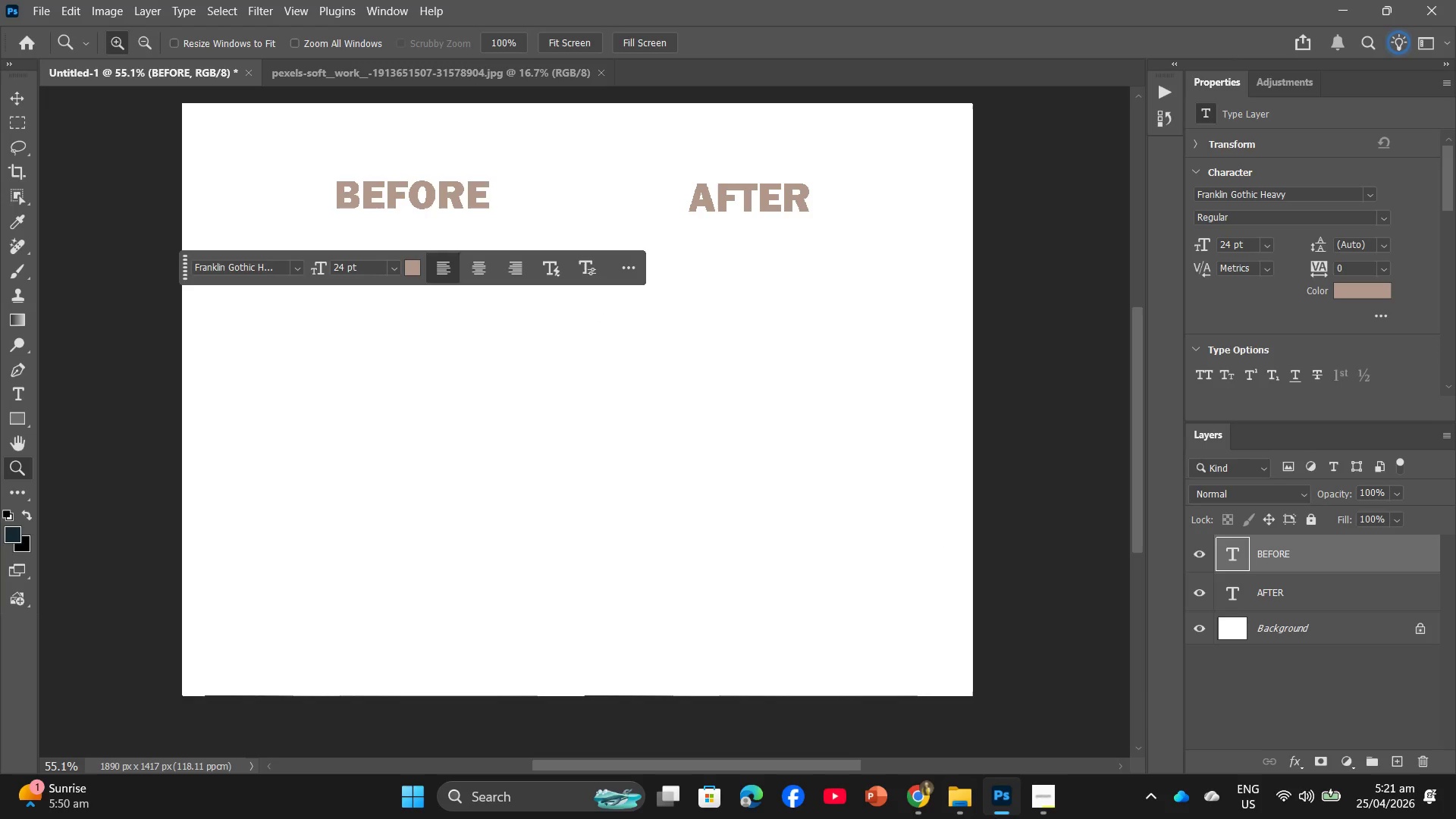 
left_click([949, 794])
 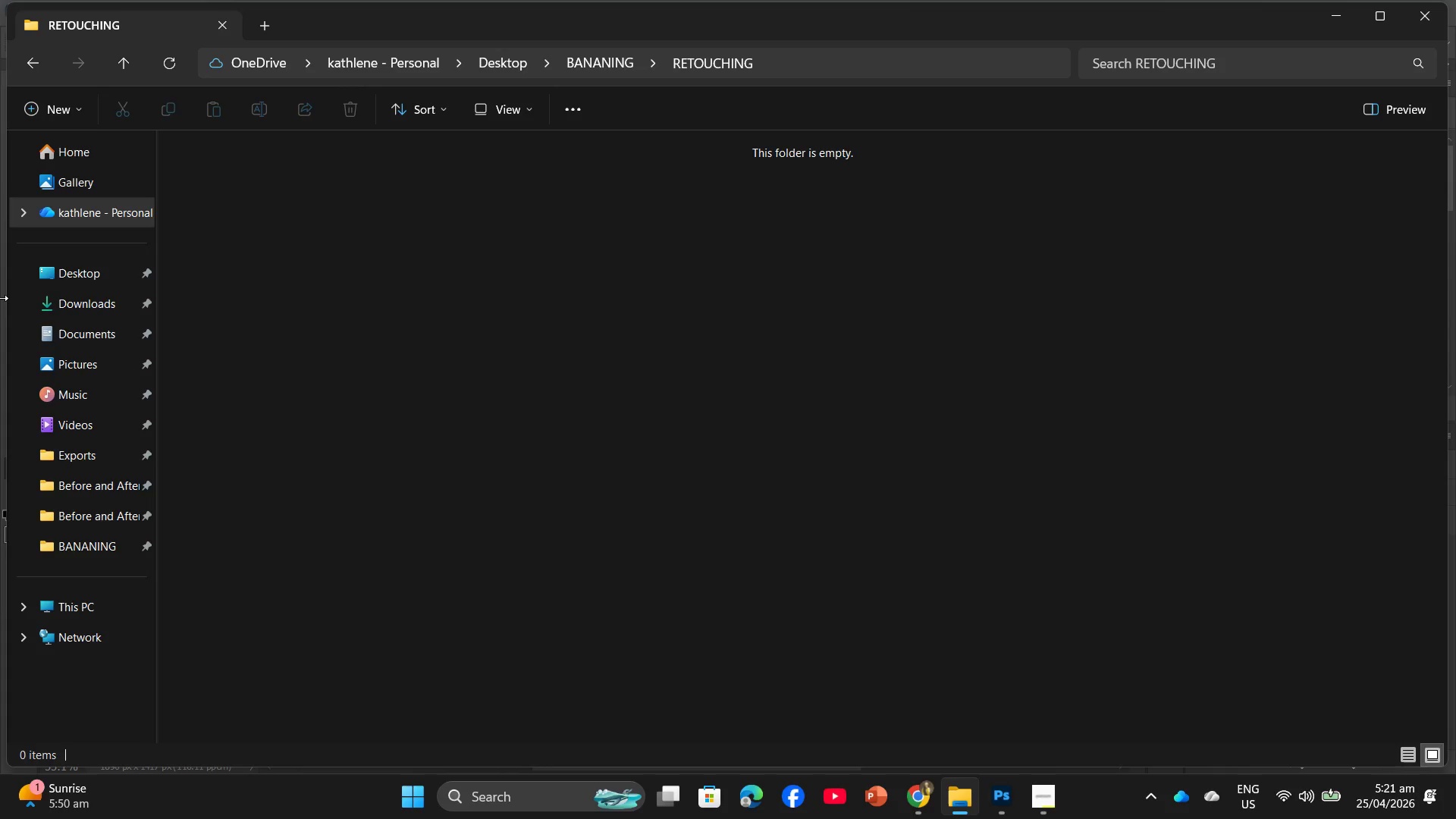 
left_click([82, 537])
 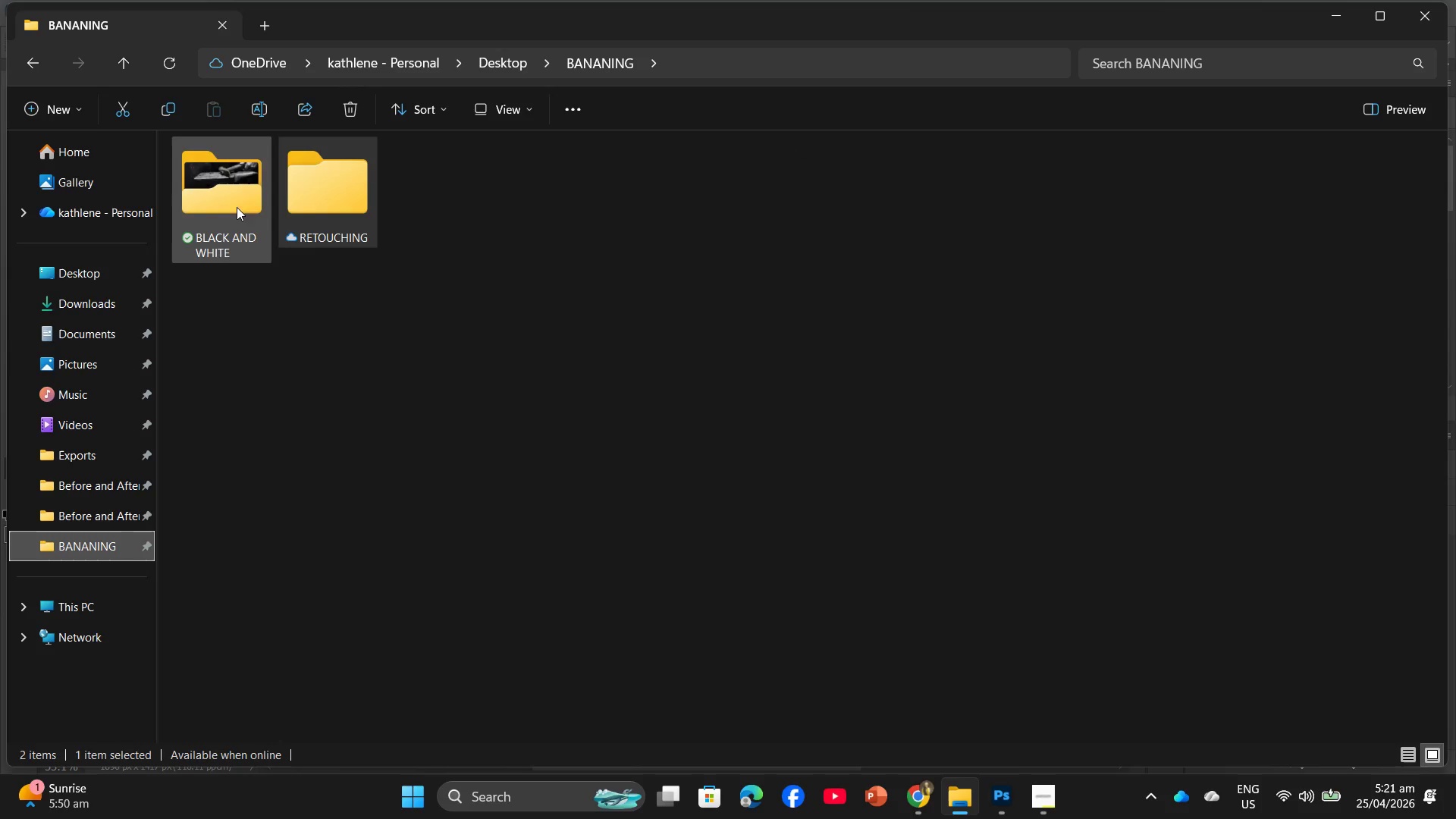 
double_click([213, 193])
 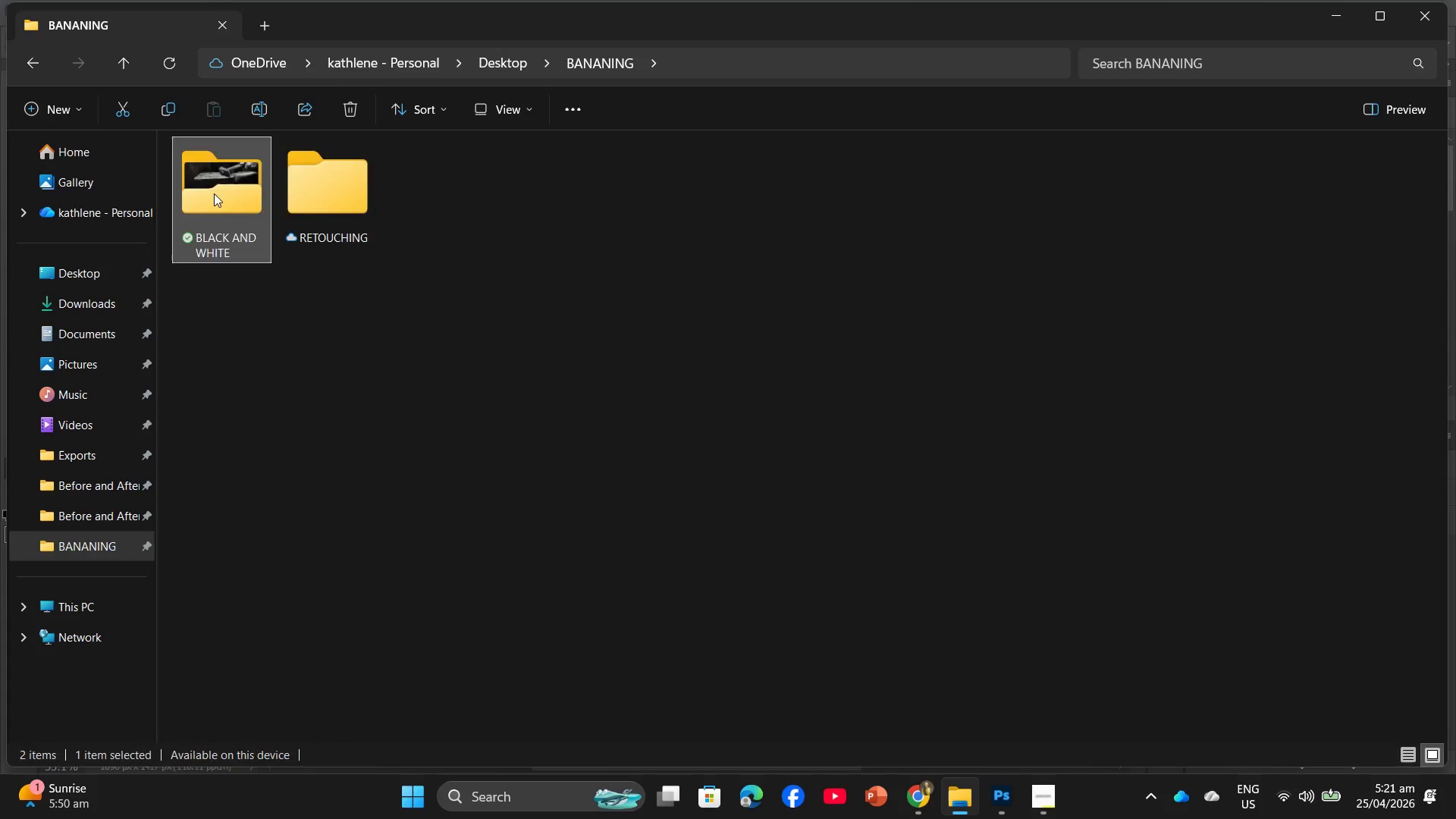 
triple_click([214, 193])
 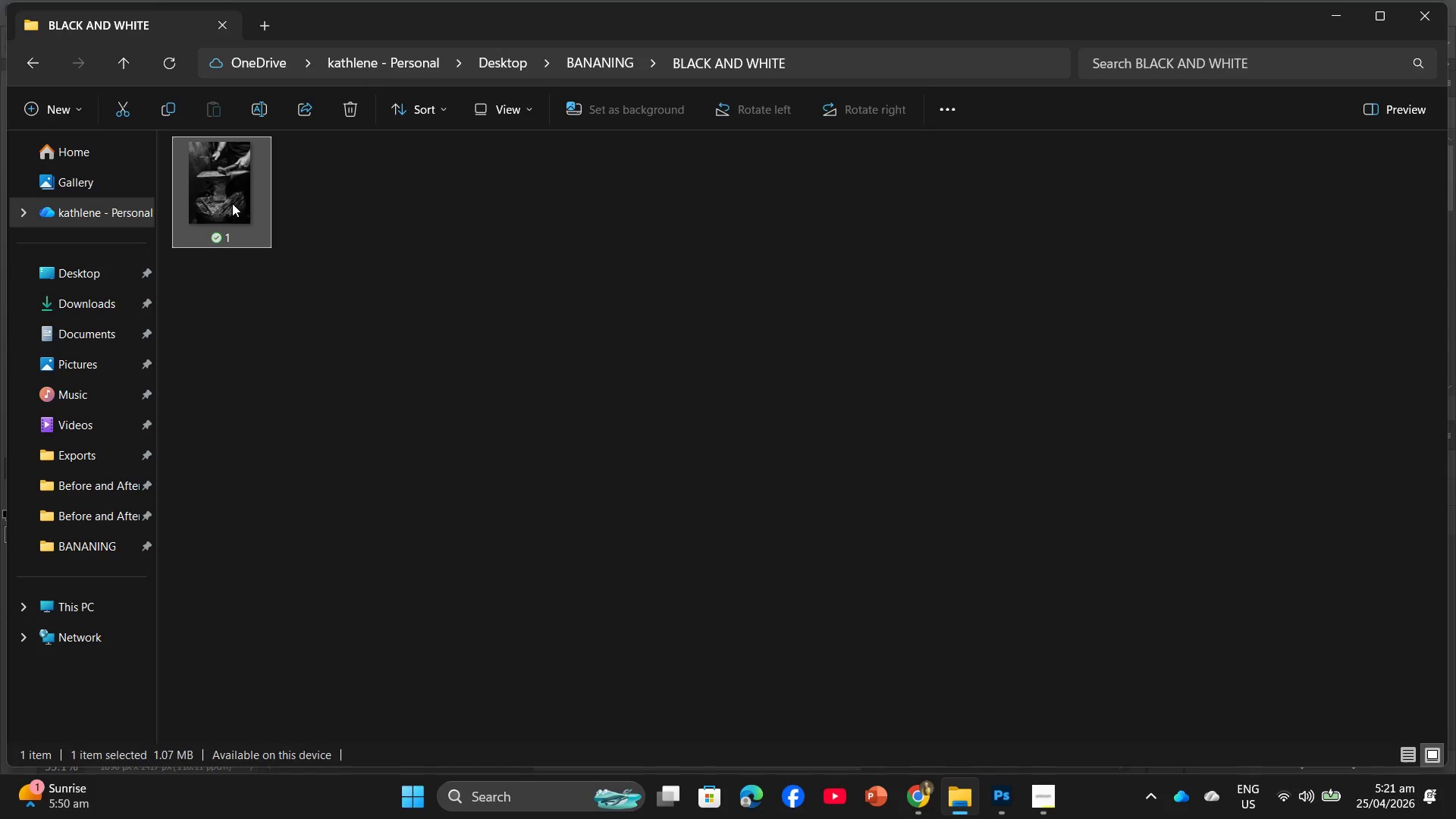 
left_click_drag(start_coordinate=[232, 203], to_coordinate=[755, 543])
 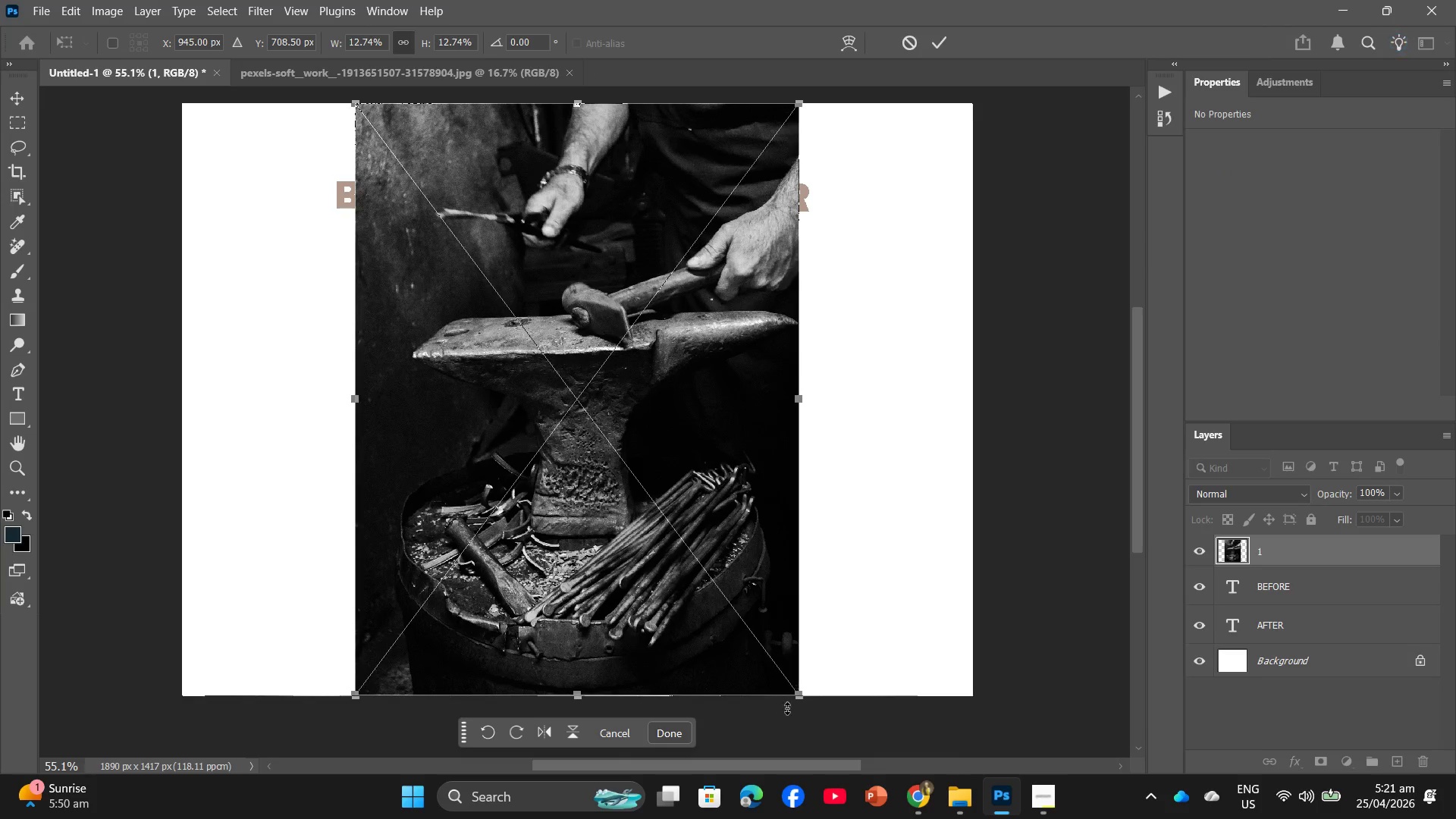 
left_click_drag(start_coordinate=[798, 698], to_coordinate=[645, 547])
 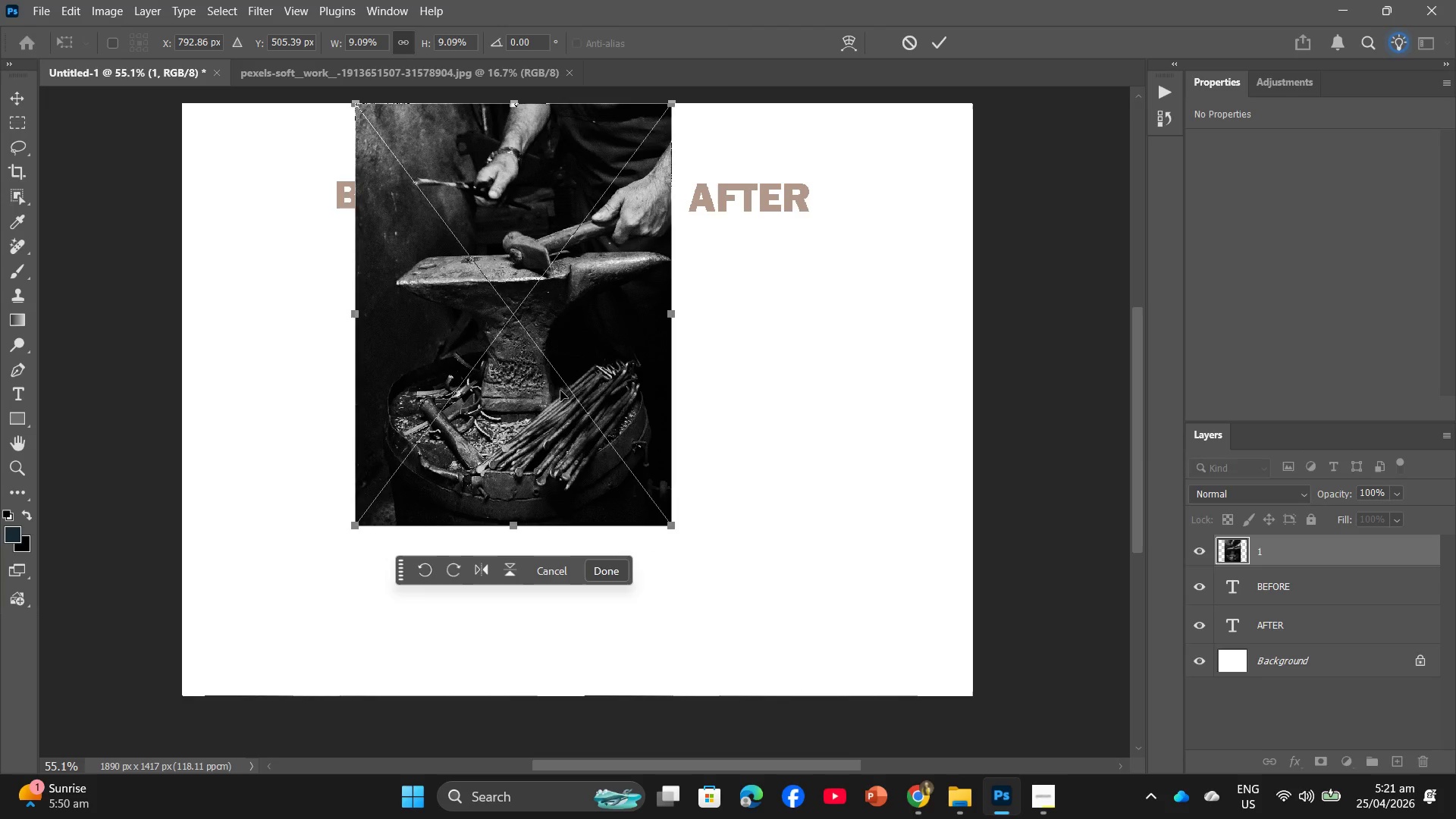 
left_click_drag(start_coordinate=[557, 384], to_coordinate=[795, 521])
 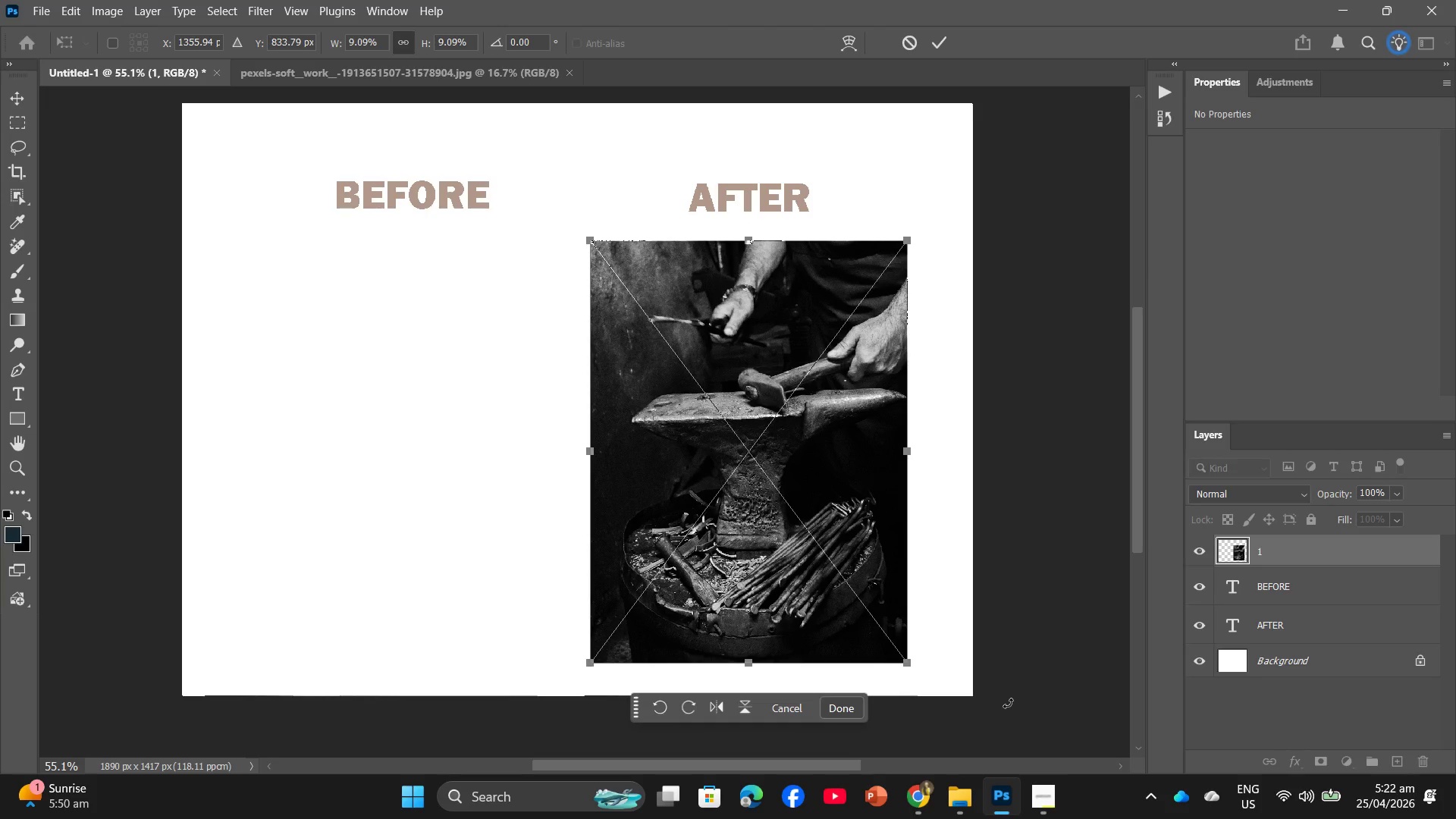 
hold_key(key=Enter, duration=0.31)
 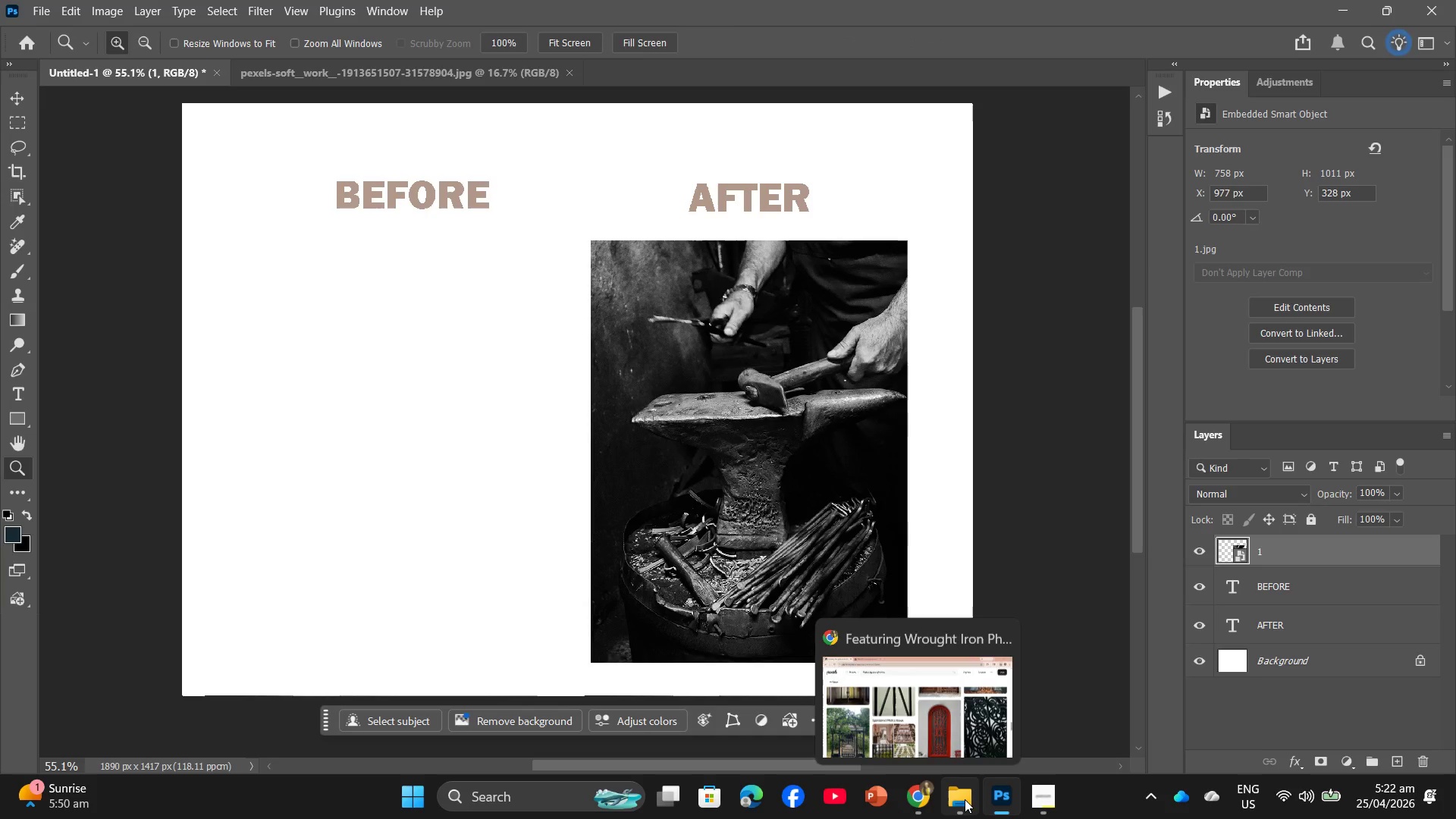 
left_click([965, 799])
 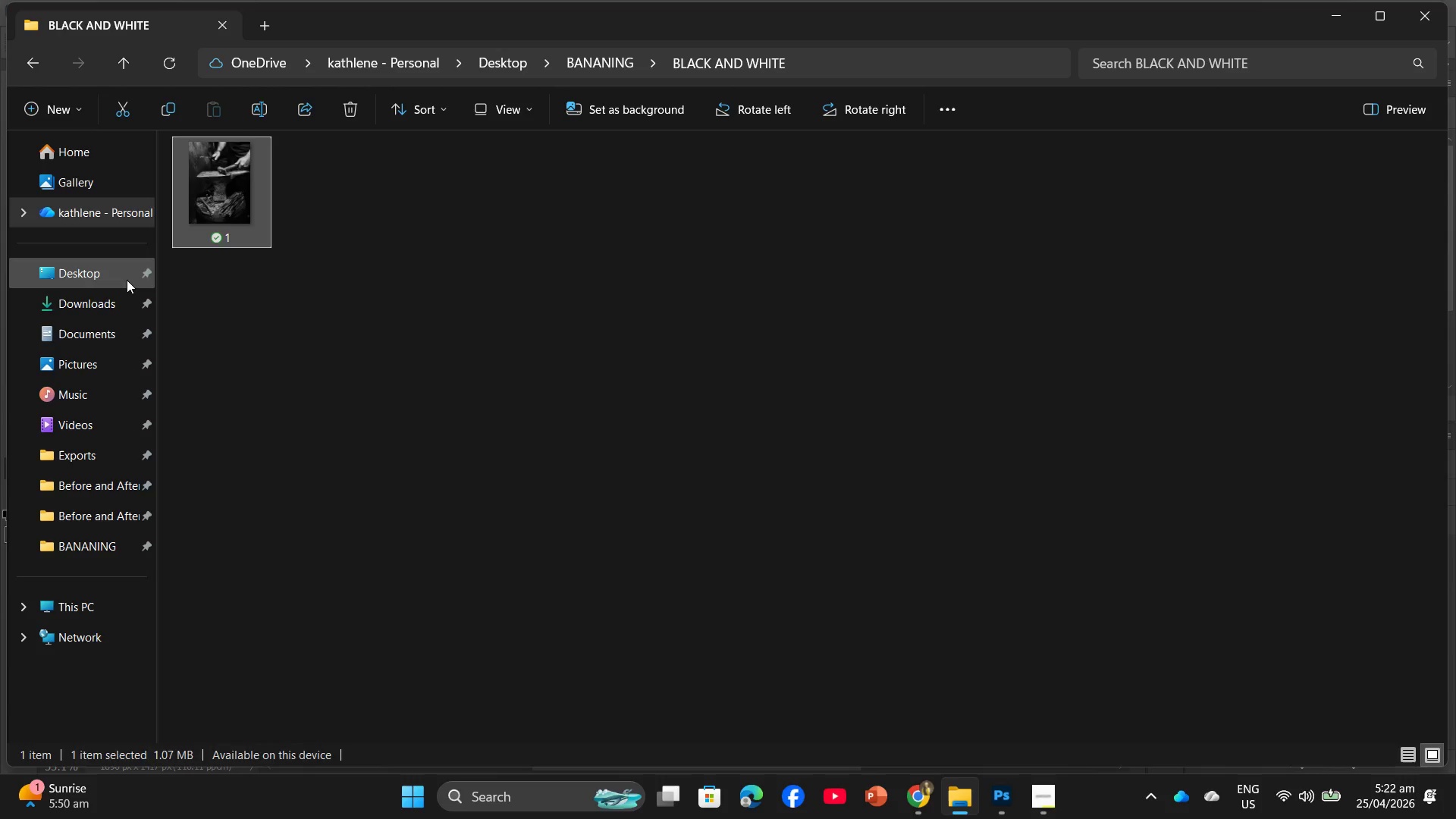 
double_click([124, 296])
 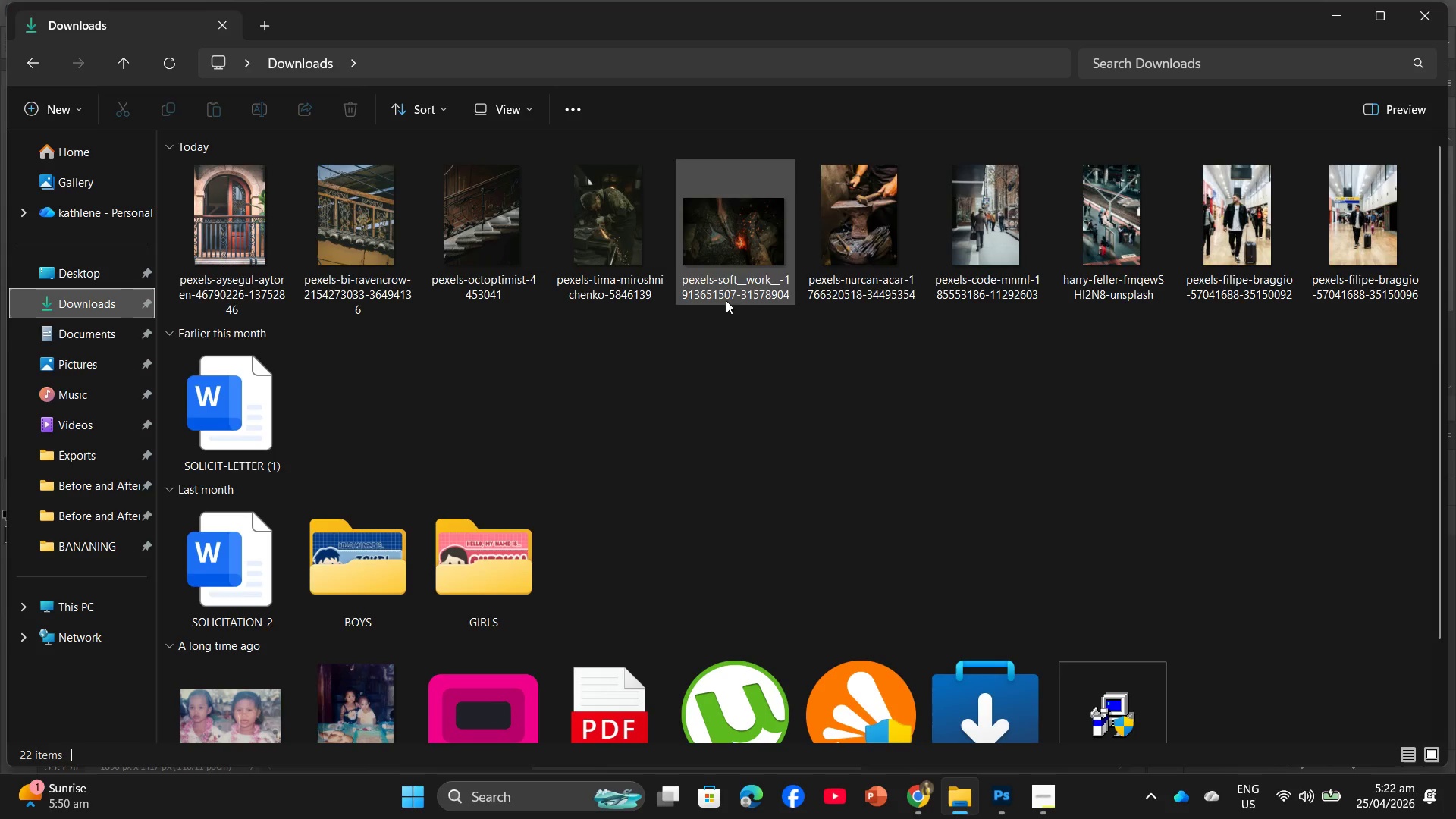 
left_click_drag(start_coordinate=[964, 296], to_coordinate=[1227, 275])
 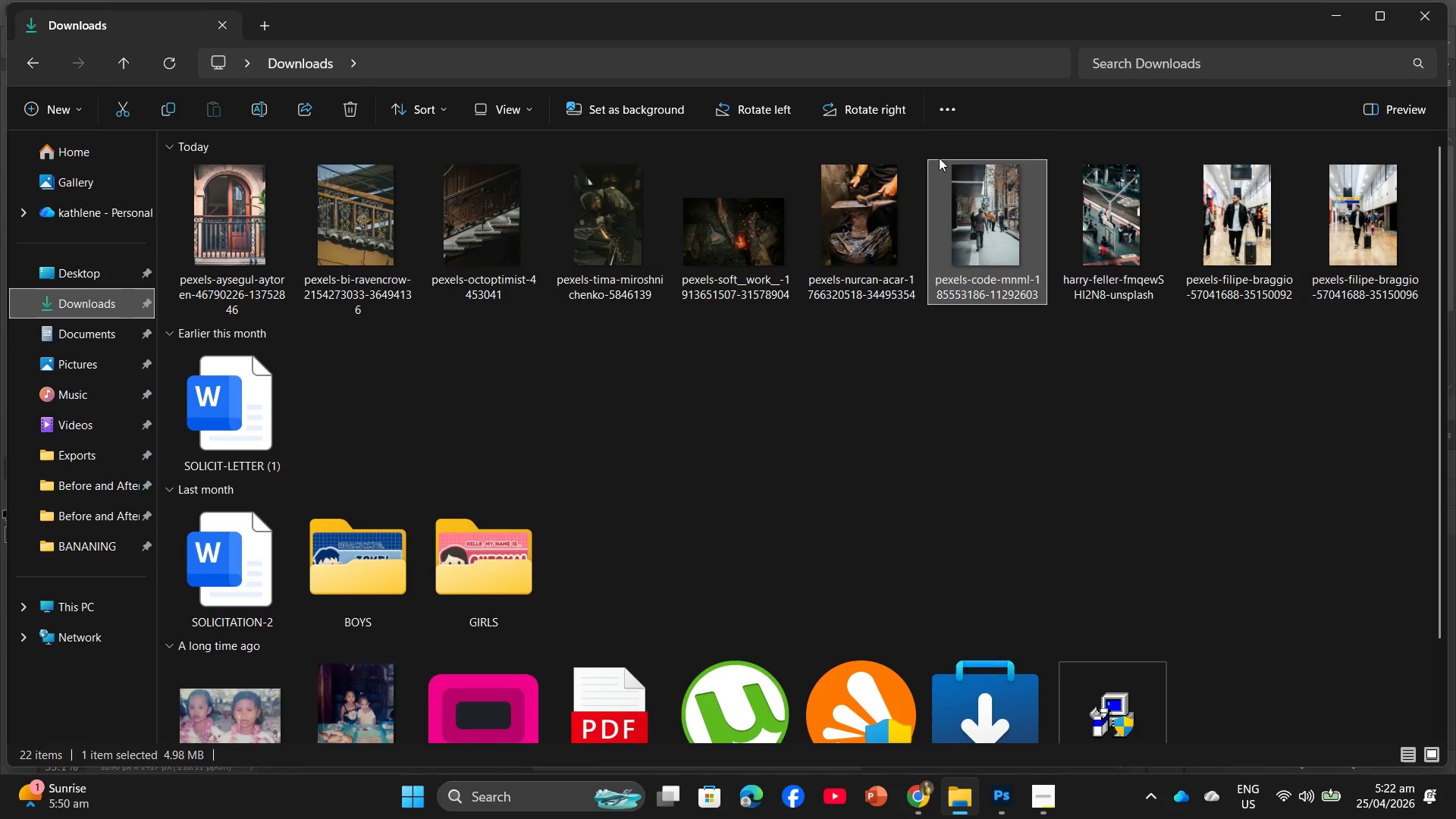 
left_click_drag(start_coordinate=[913, 144], to_coordinate=[1080, 155])
 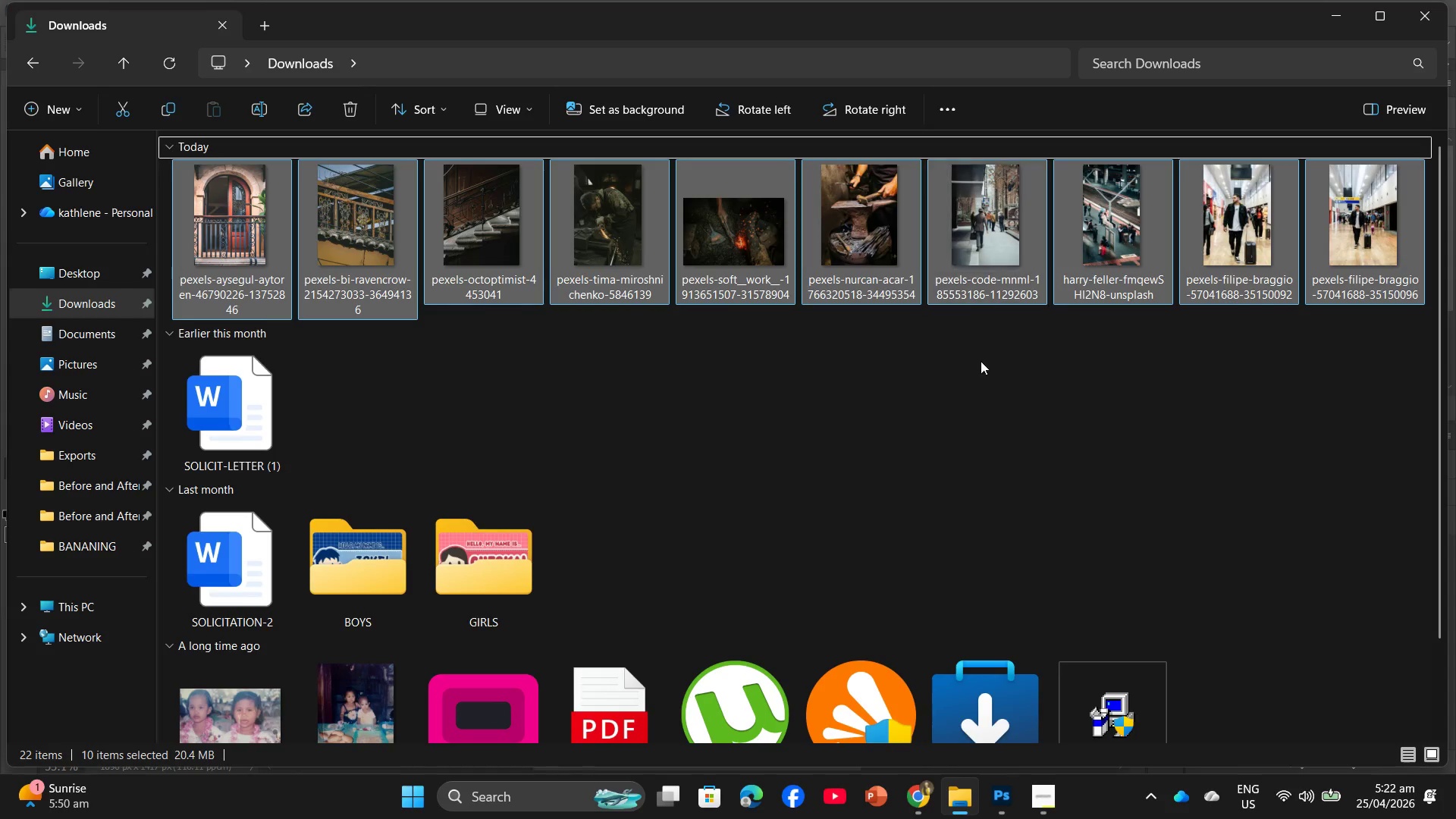 
left_click([981, 362])
 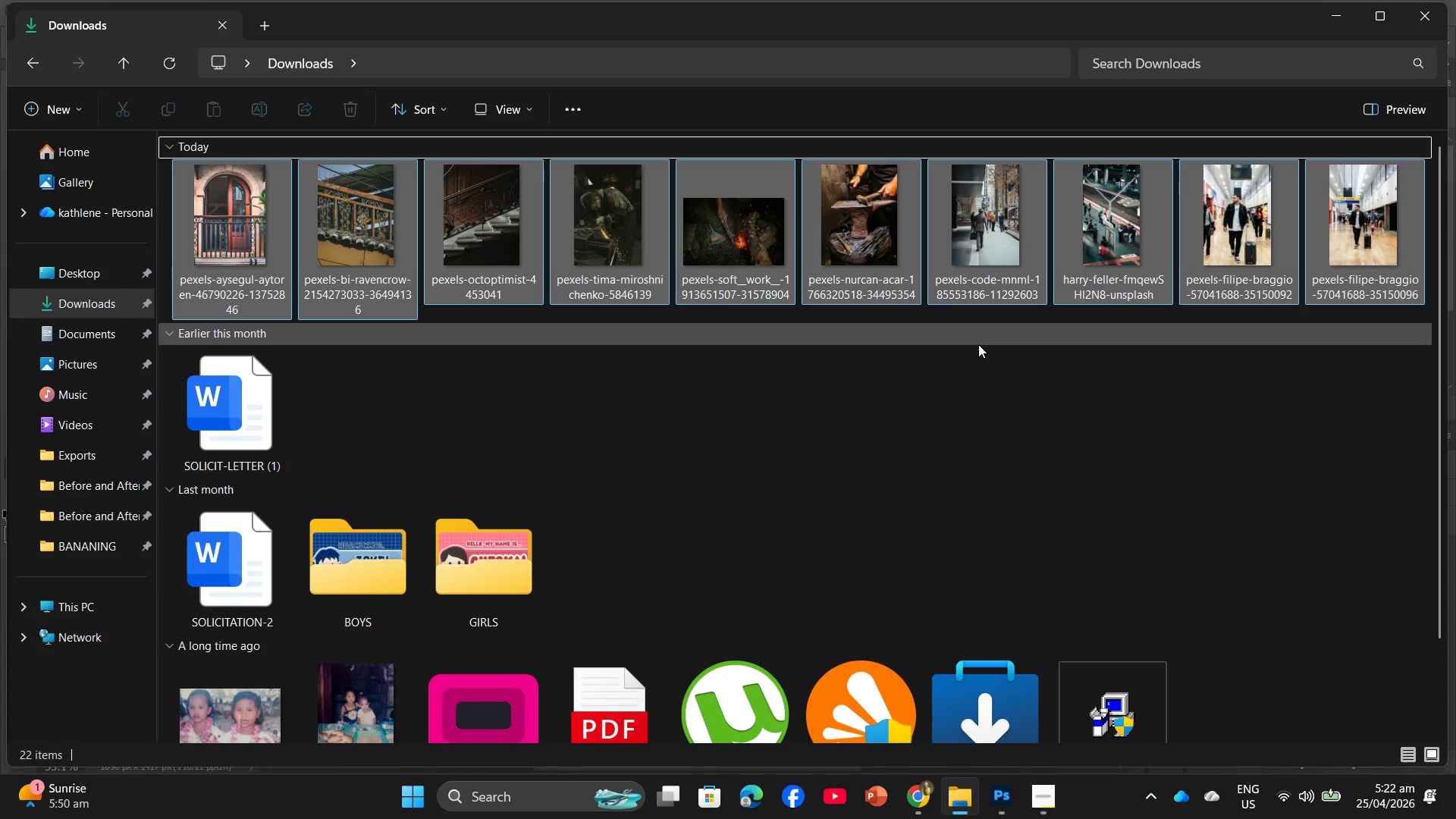 
left_click_drag(start_coordinate=[978, 343], to_coordinate=[1105, 293])
 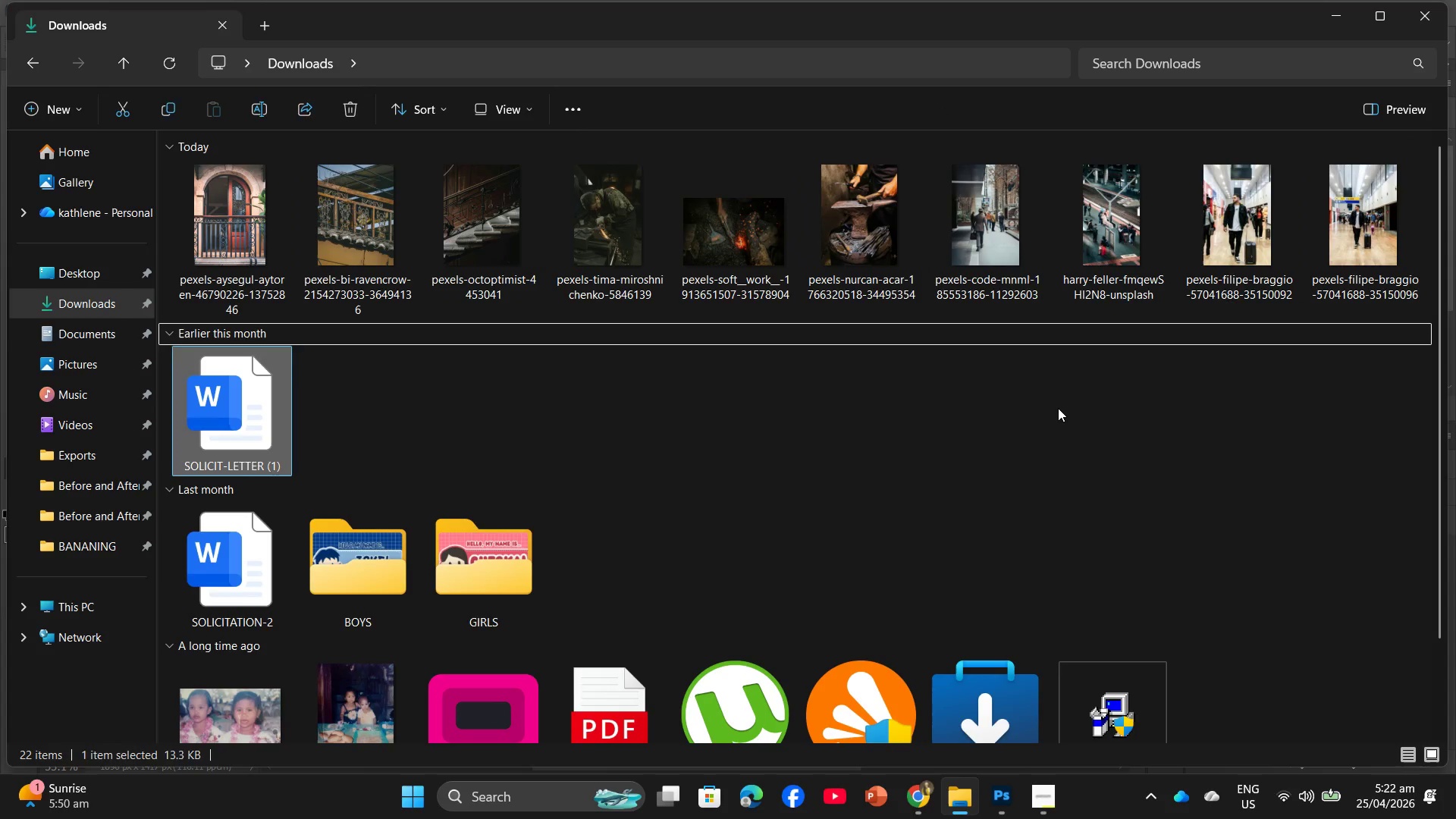 
left_click([1058, 408])
 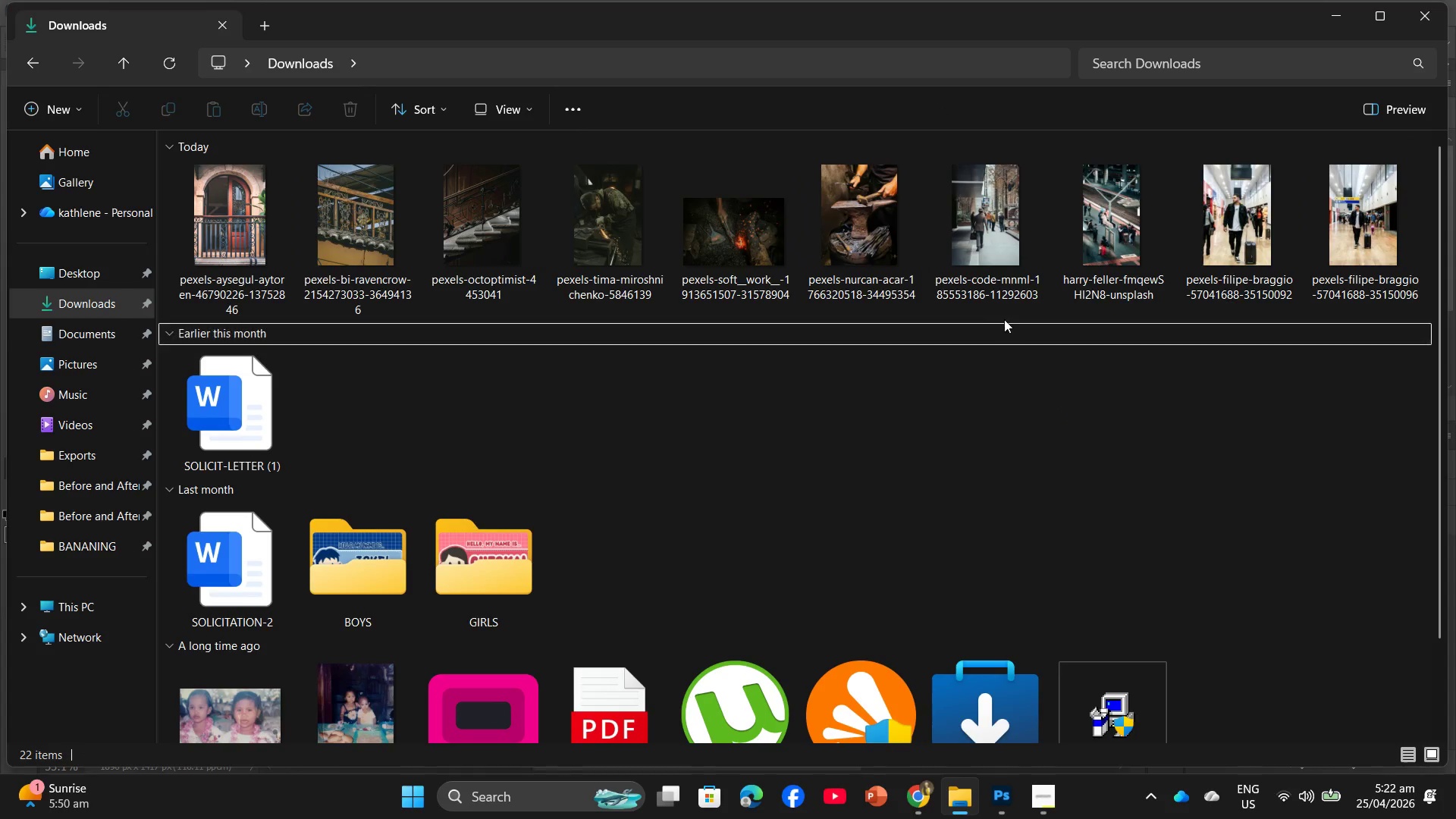 
left_click_drag(start_coordinate=[989, 312], to_coordinate=[1383, 296])
 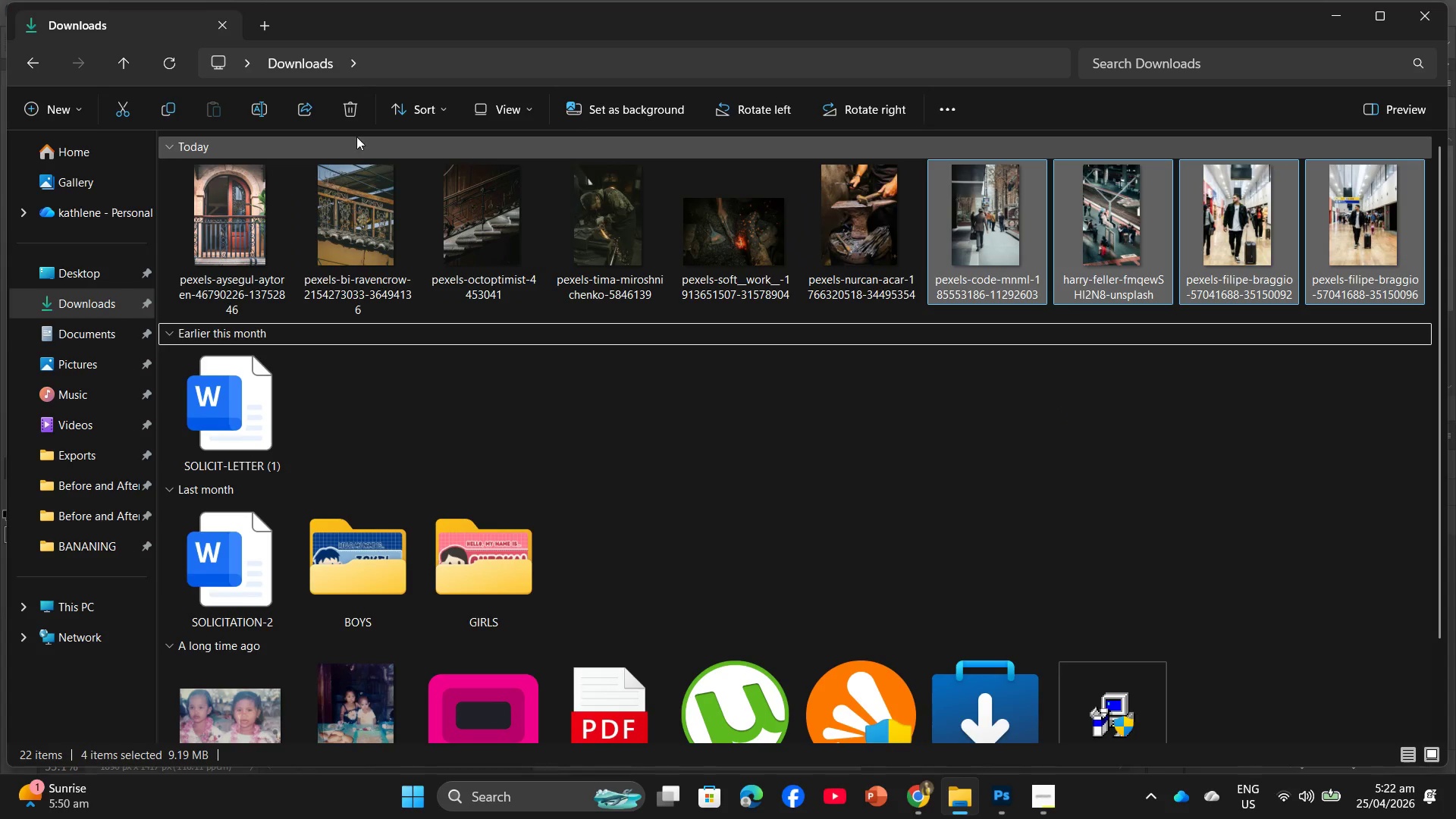 
left_click([350, 122])
 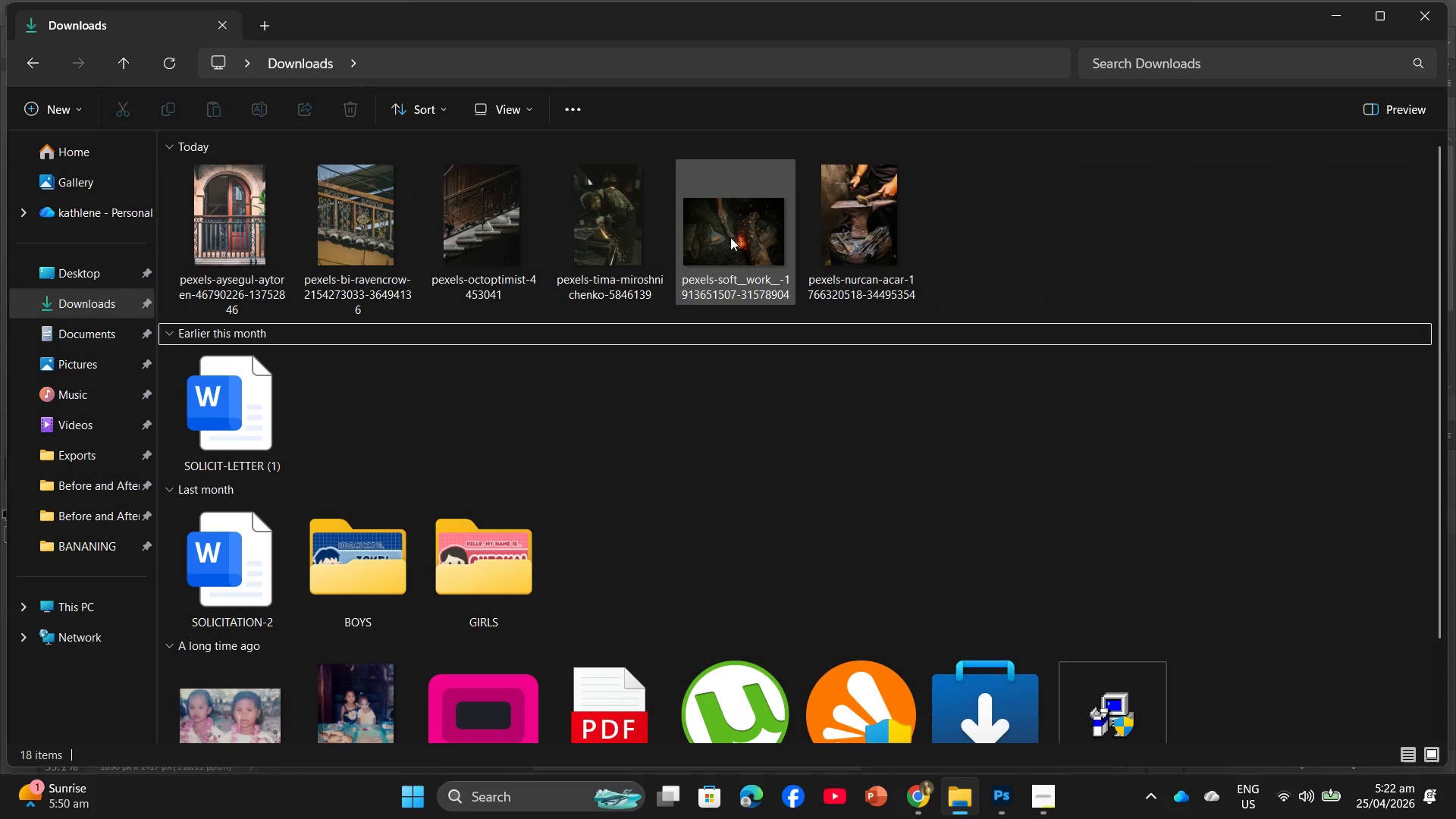 
left_click_drag(start_coordinate=[838, 240], to_coordinate=[388, 443])
 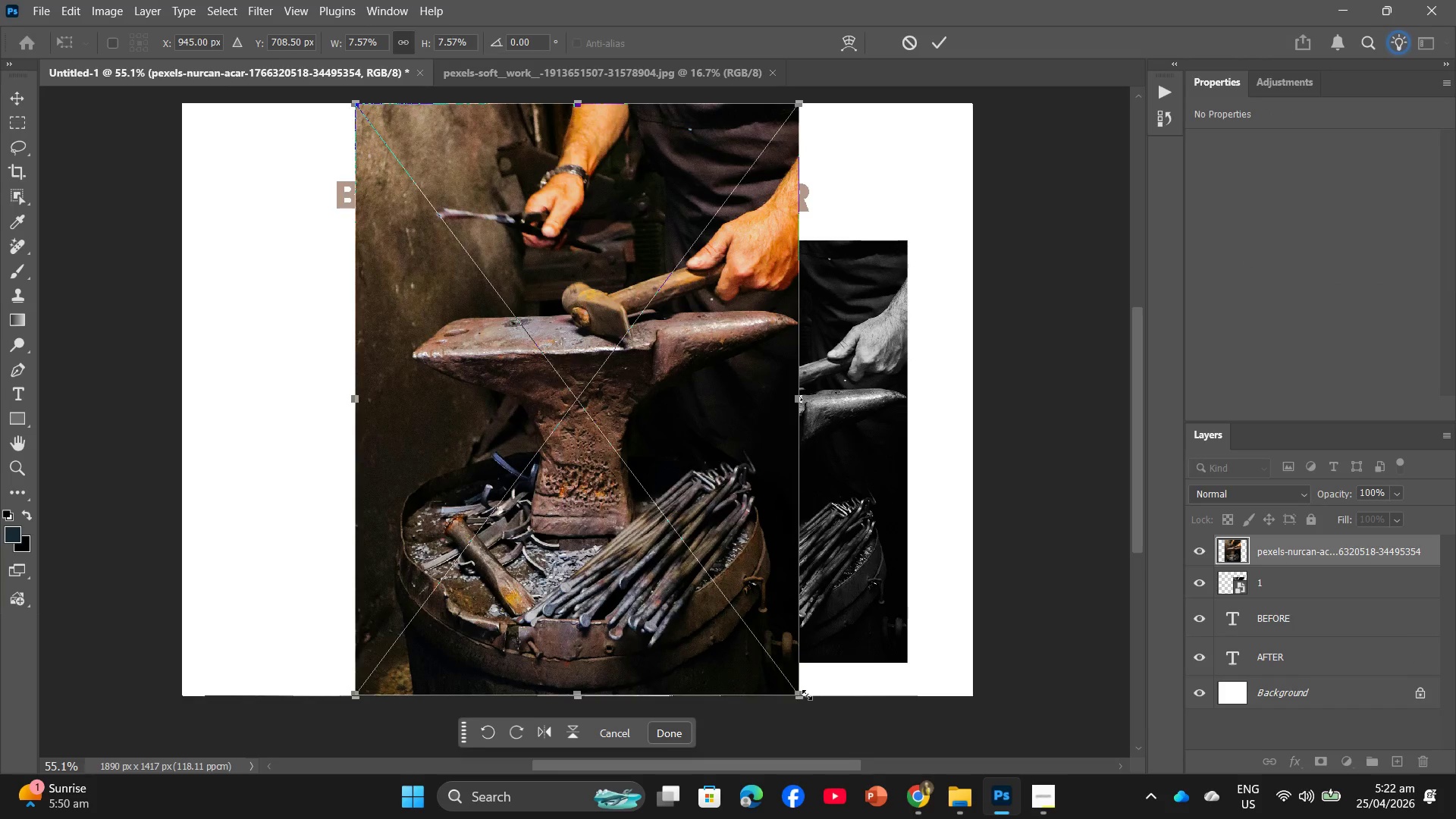 
left_click_drag(start_coordinate=[805, 695], to_coordinate=[512, 529])
 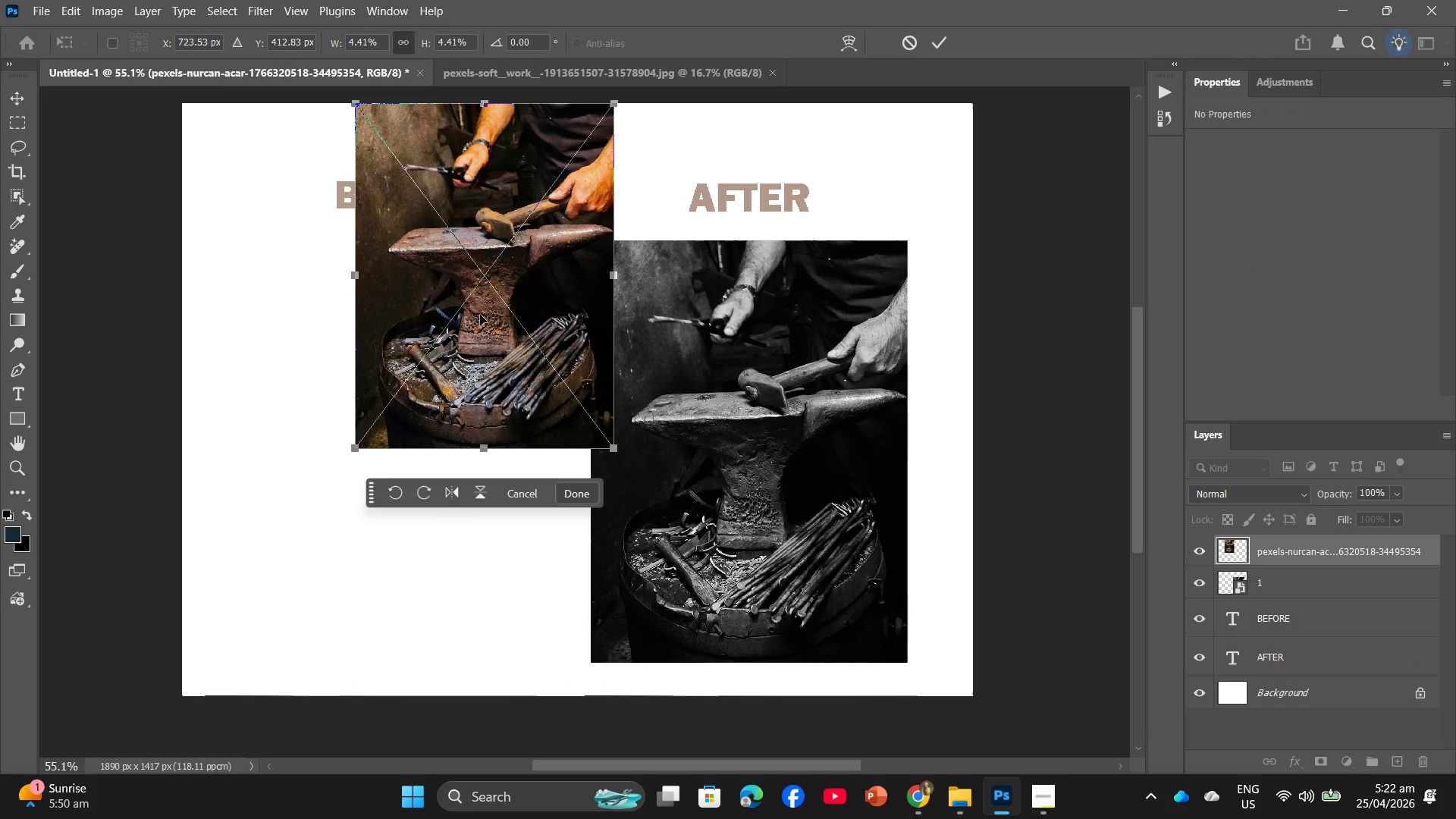 
left_click_drag(start_coordinate=[480, 312], to_coordinate=[394, 445])
 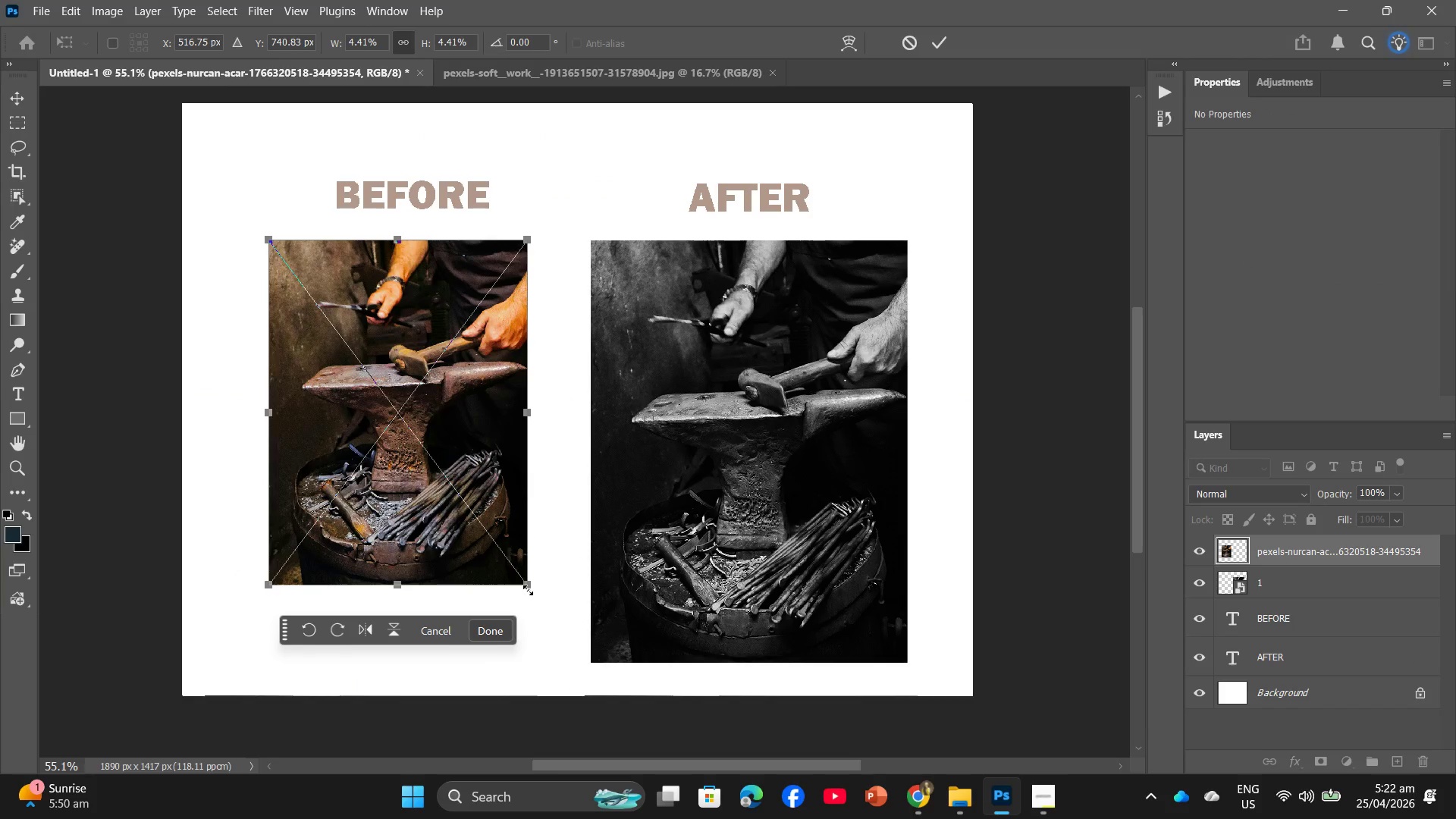 
left_click_drag(start_coordinate=[529, 590], to_coordinate=[567, 677])
 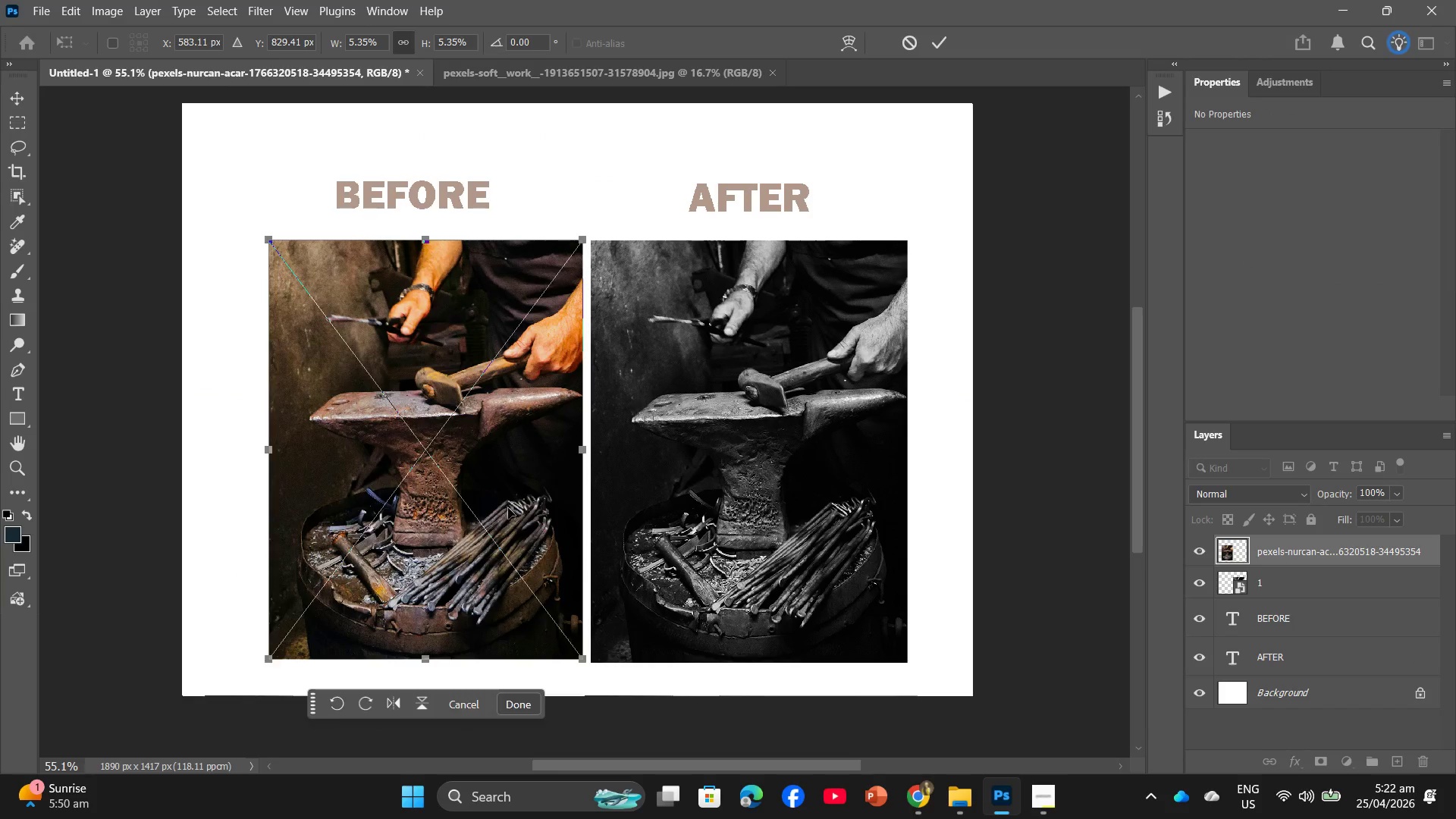 
left_click_drag(start_coordinate=[507, 508], to_coordinate=[480, 511])
 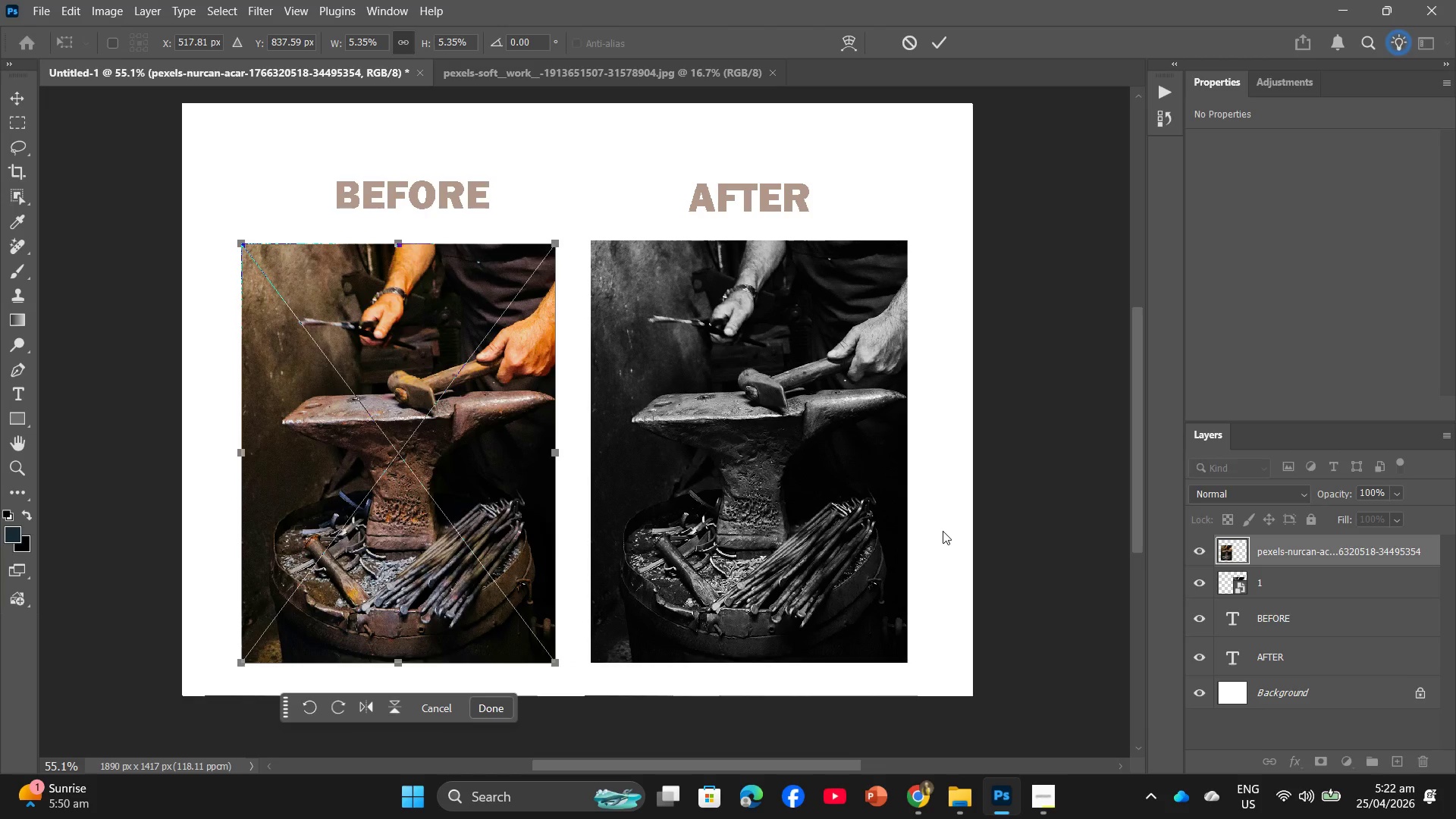 
left_click([943, 531])
 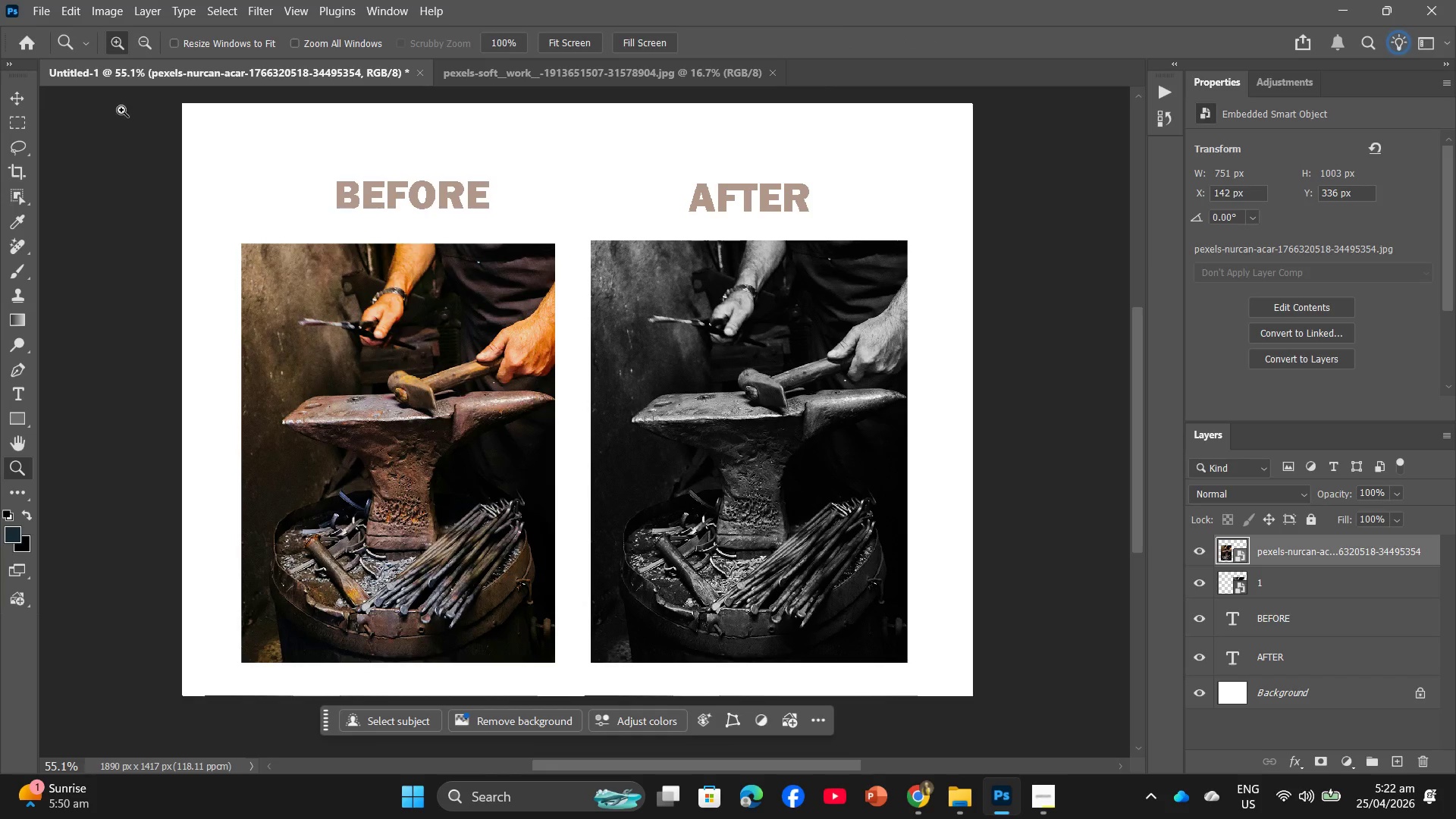 
left_click([33, 17])
 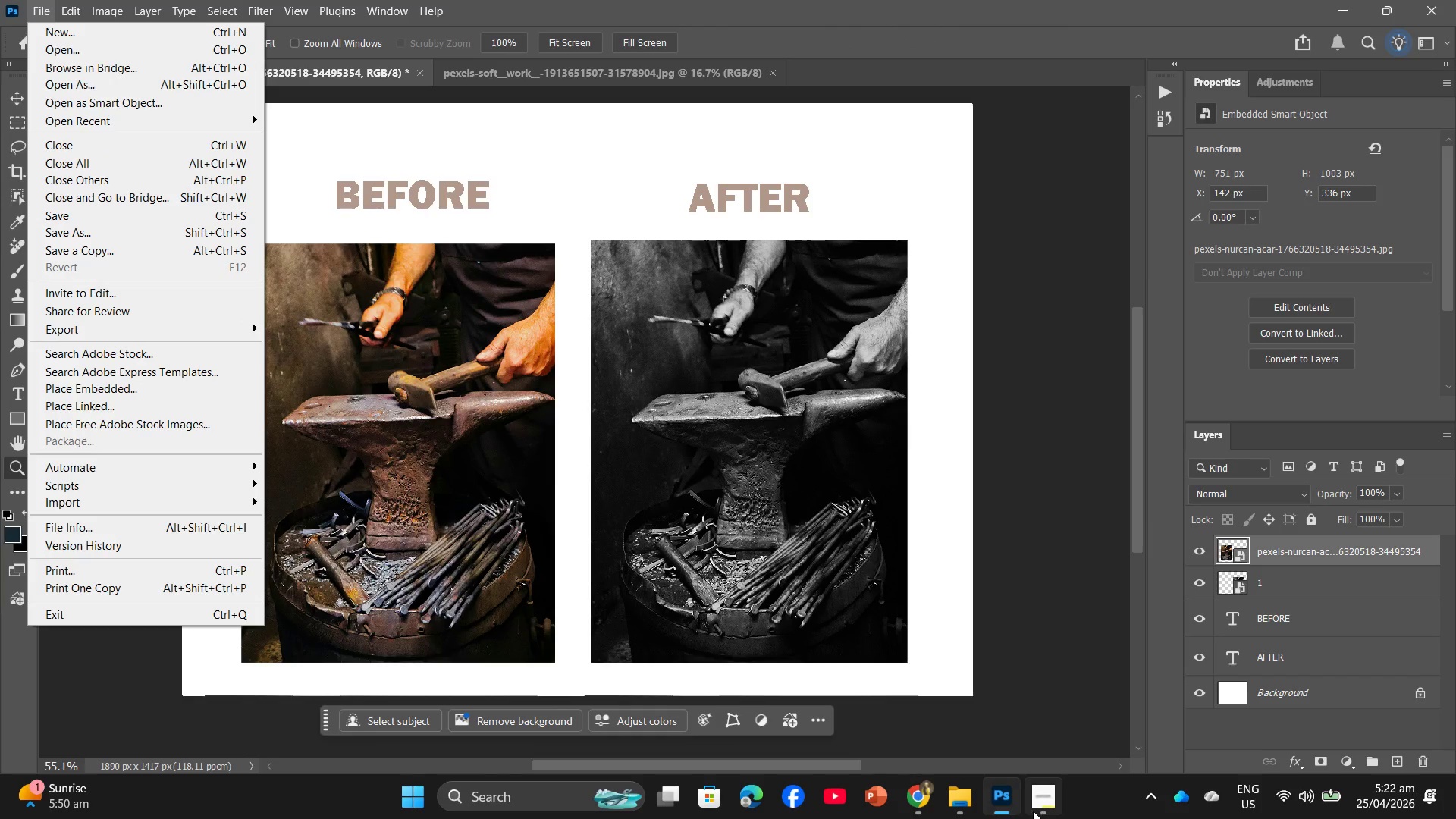 
left_click([1053, 722])